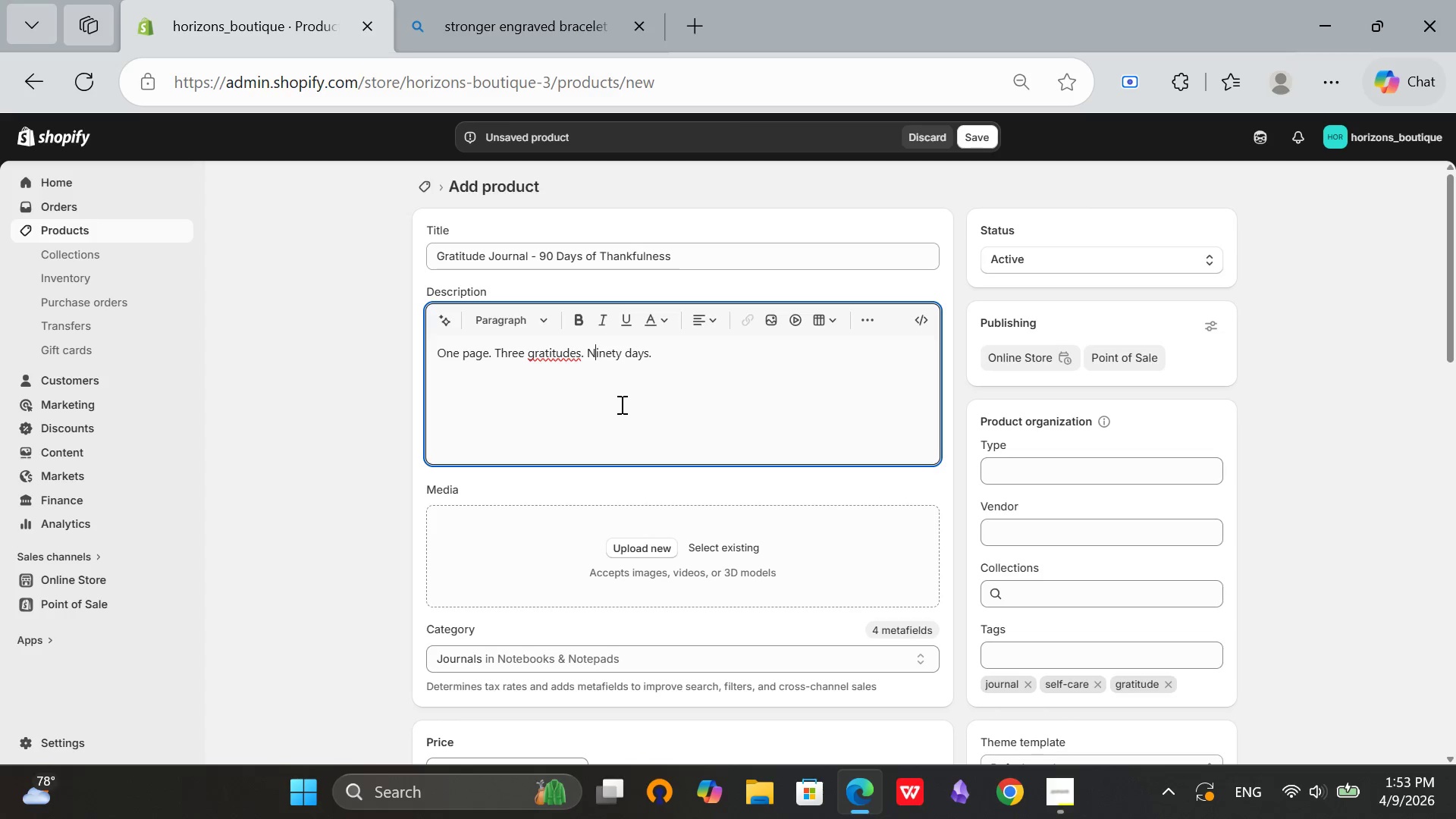 
key(ArrowLeft)
 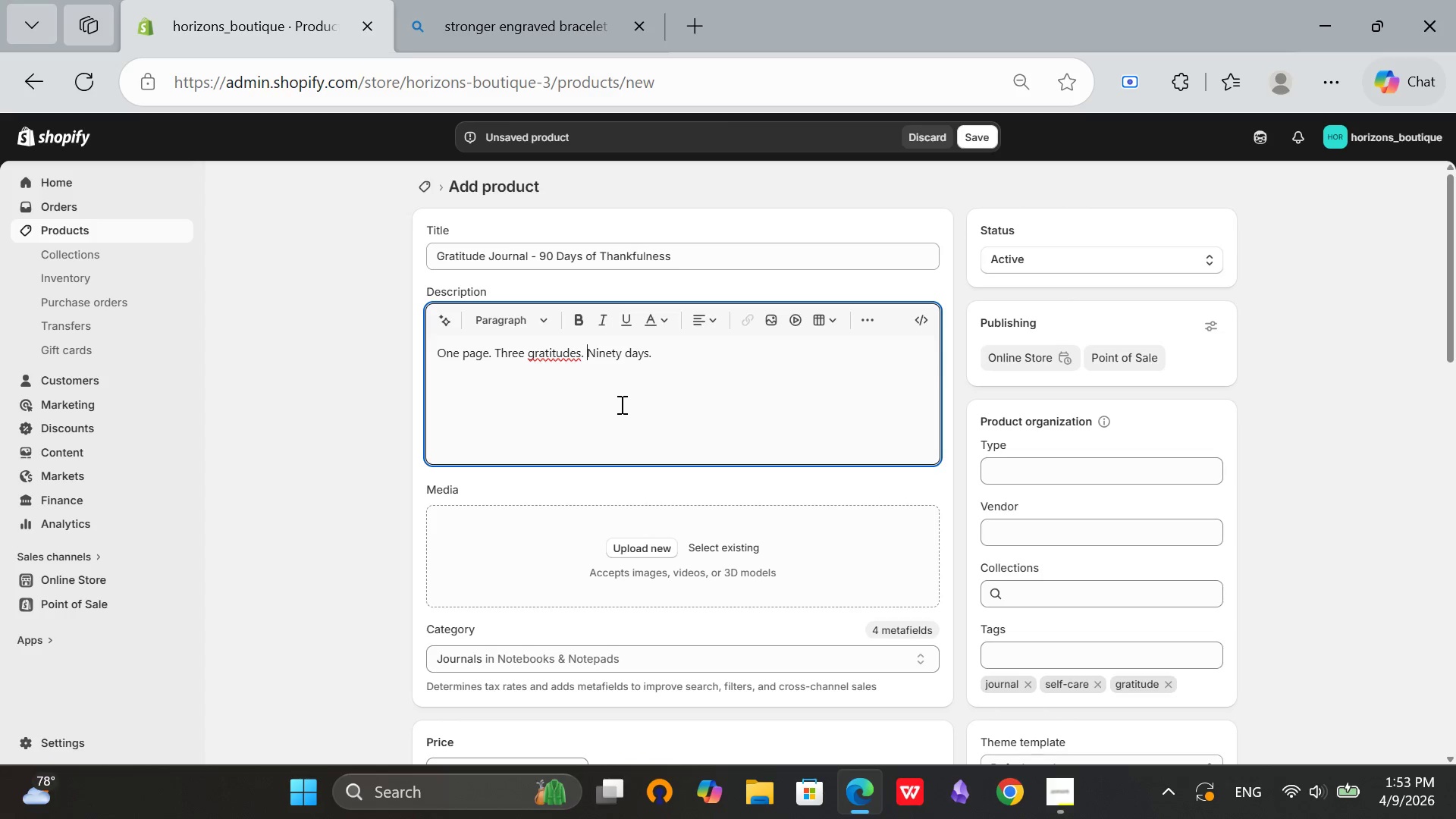 
key(ArrowLeft)
 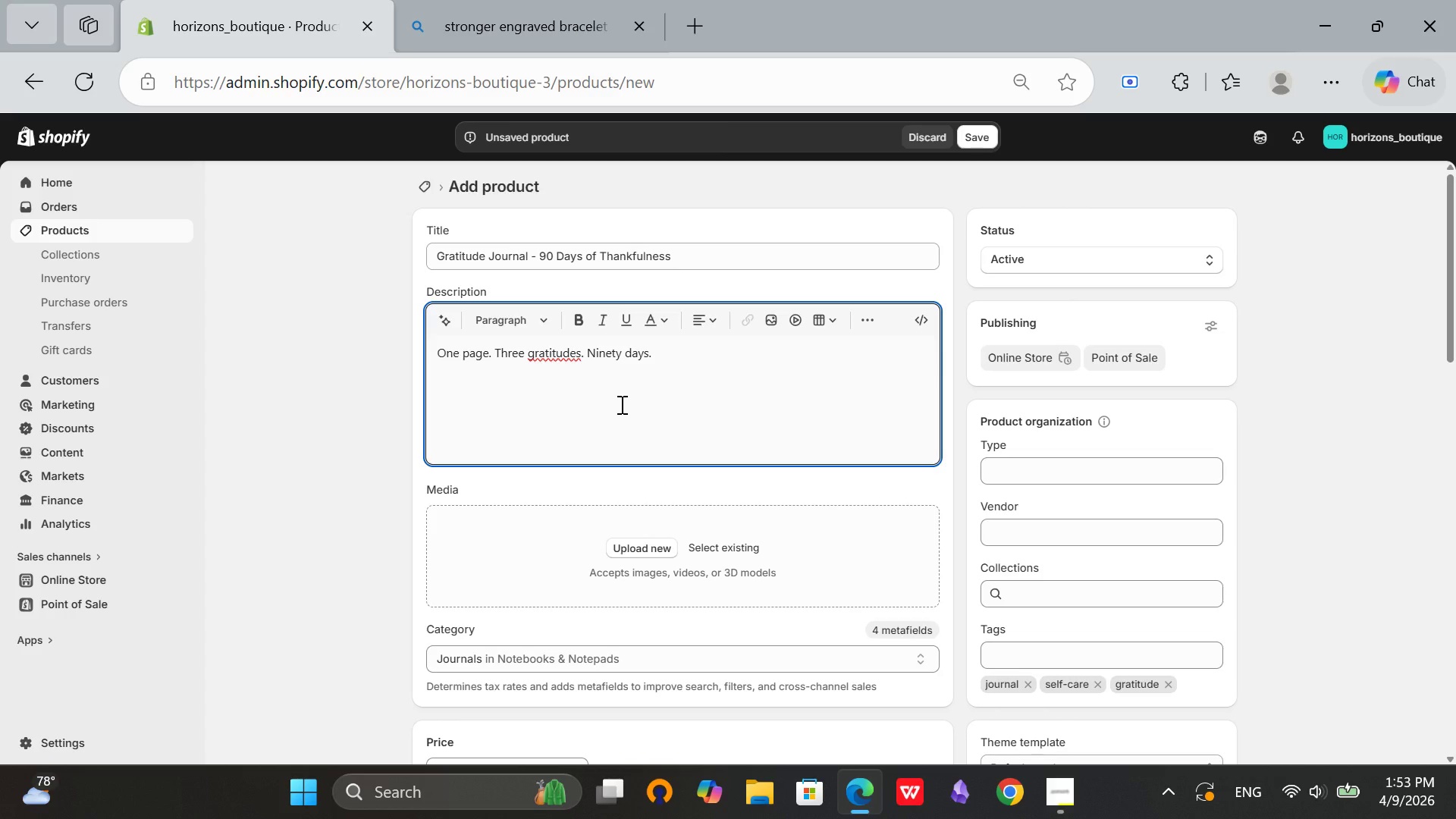 
key(ArrowLeft)
 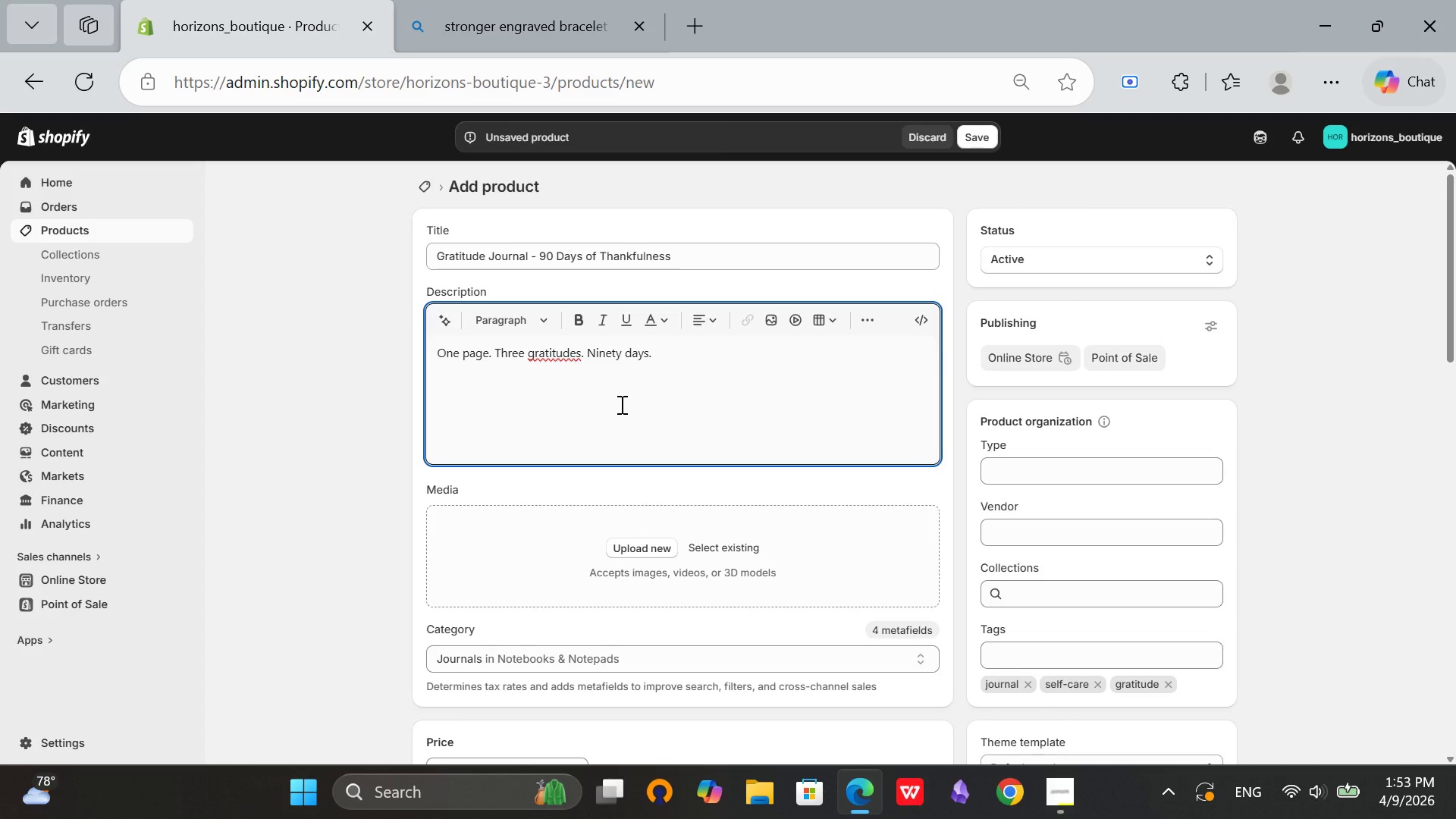 
hold_key(key=Backspace, duration=0.7)
 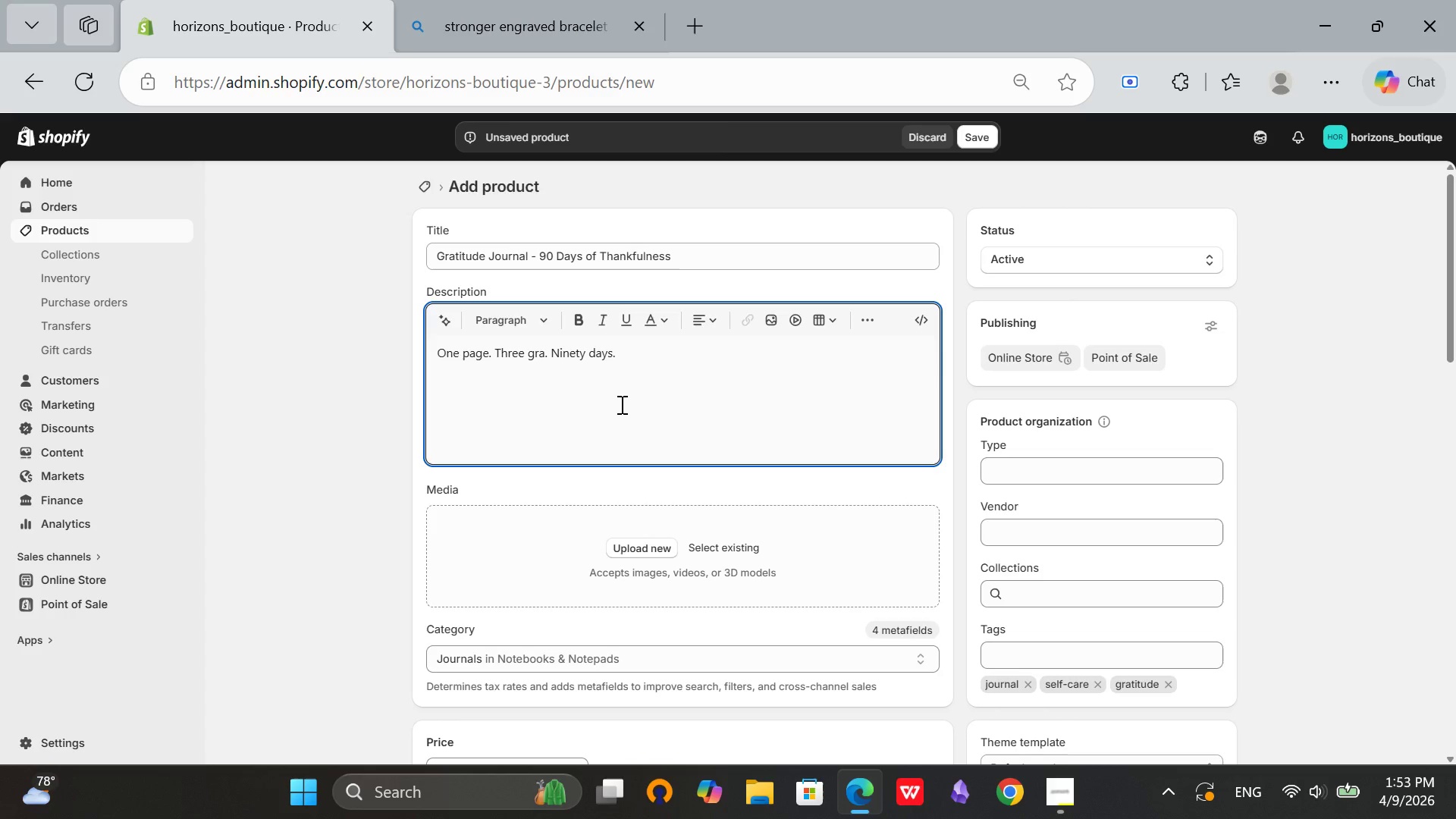 
key(Backspace)
 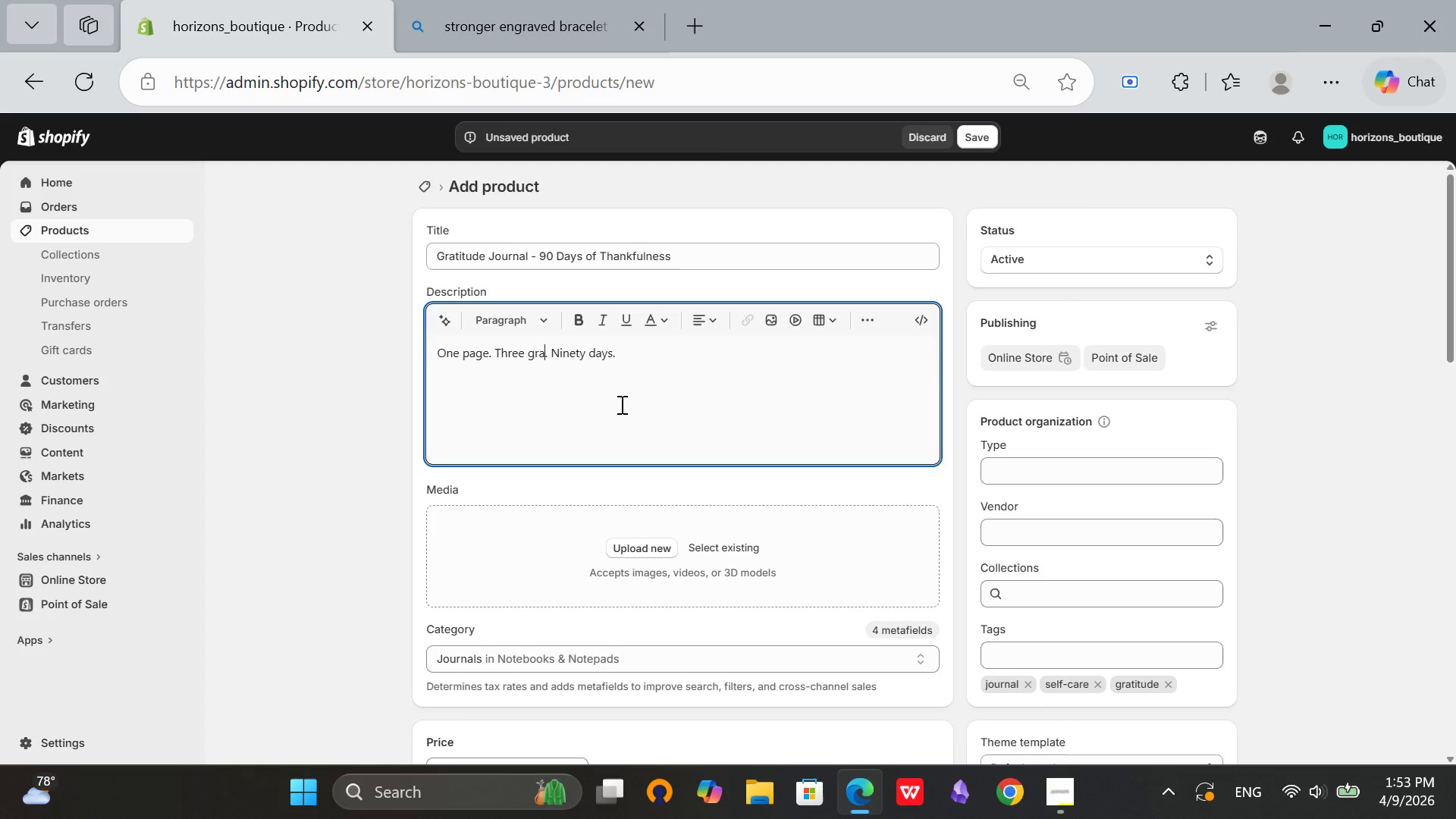 
wait(6.55)
 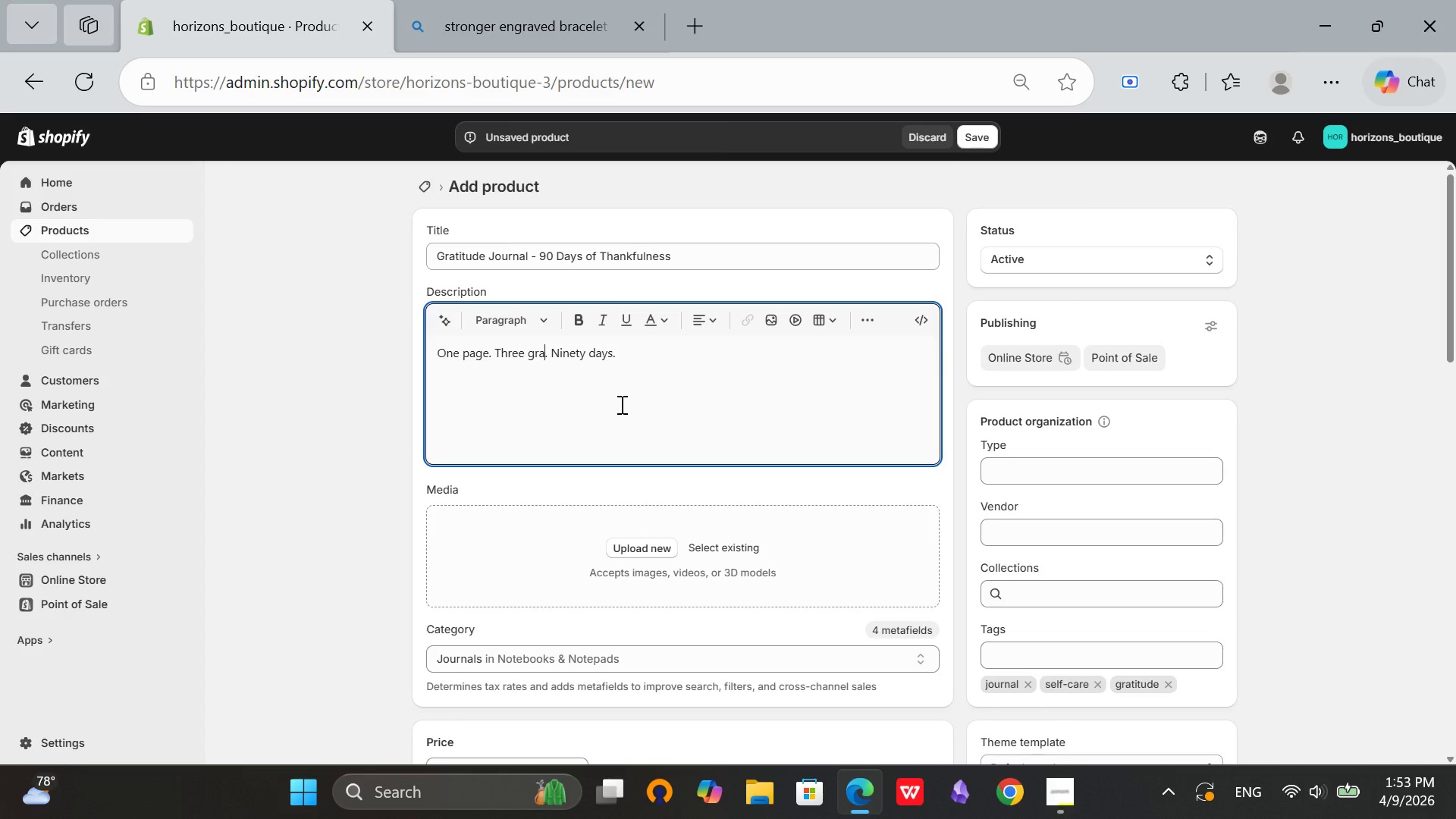 
type(titudes)
 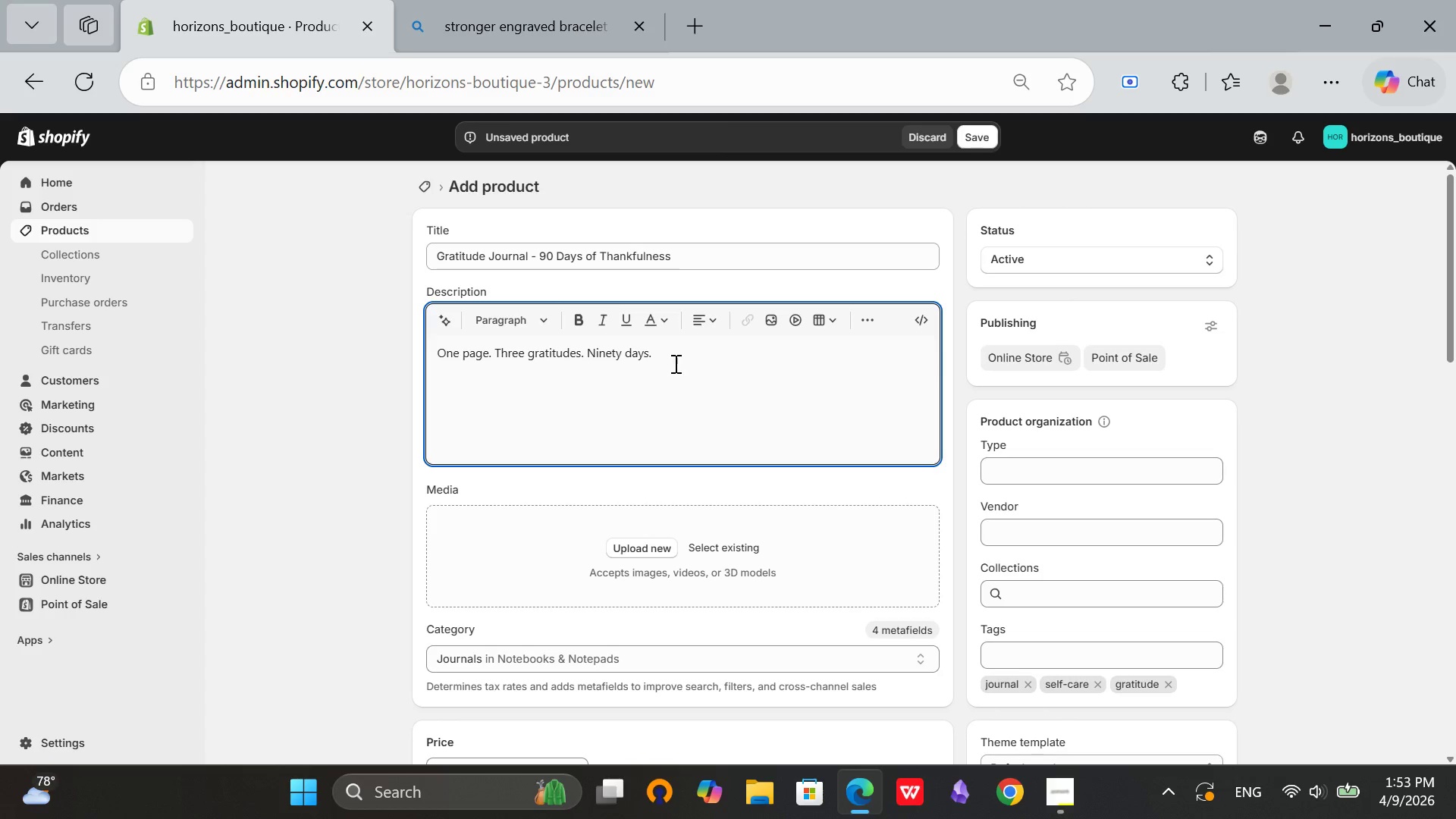 
left_click([679, 362])
 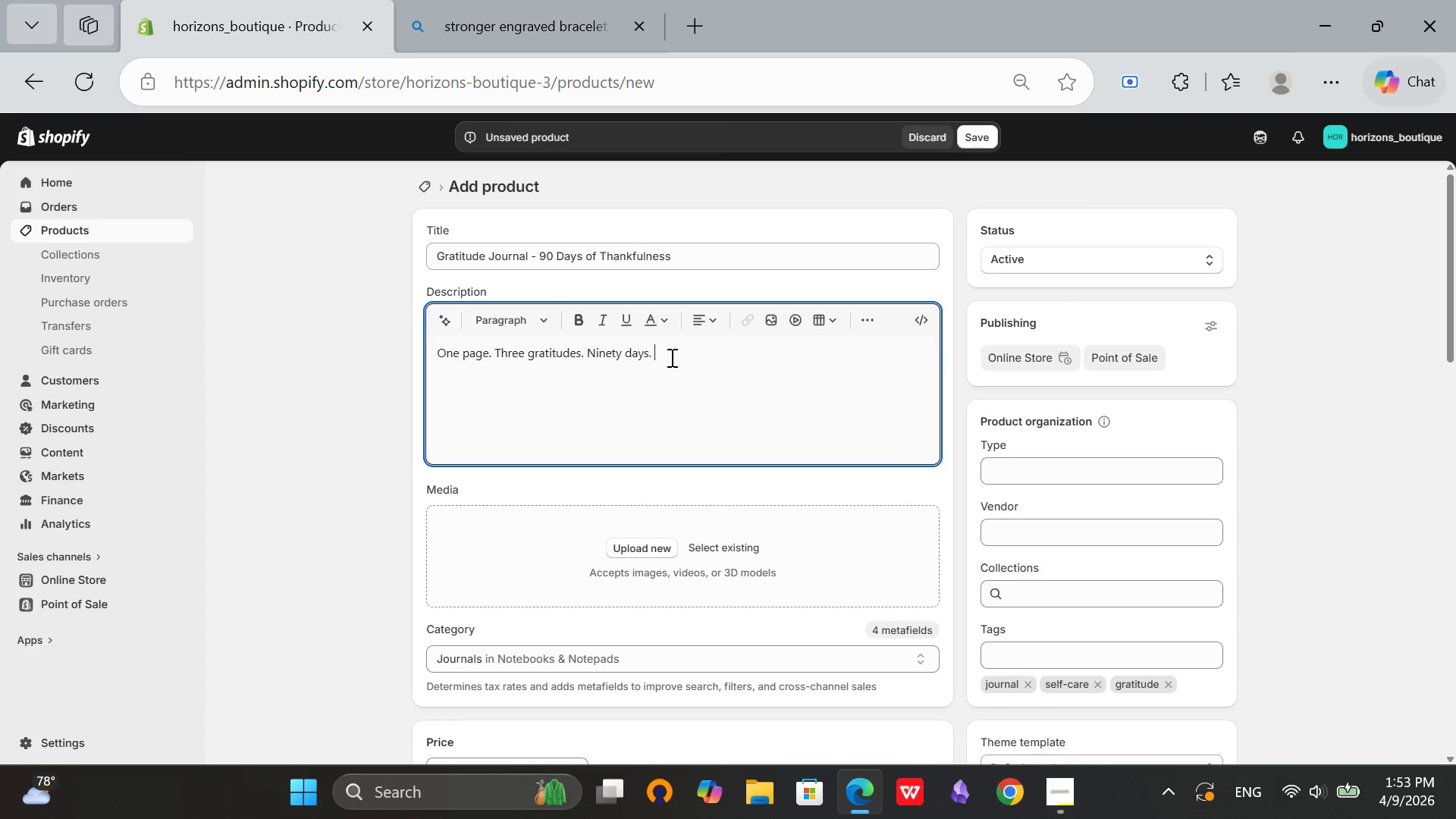 
type(CH)
key(Backspace)
type(hage )
 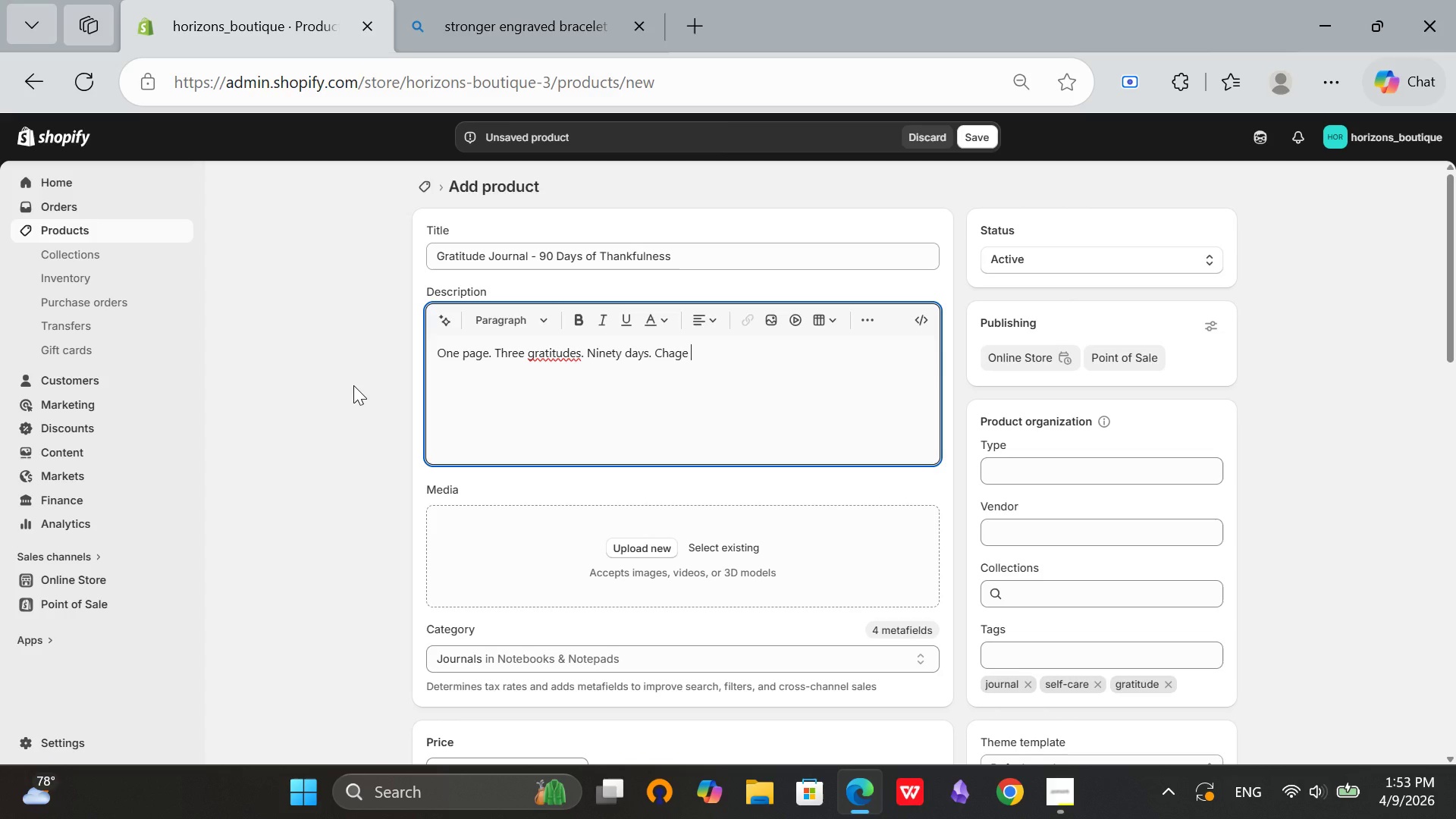 
key(Backspace)
 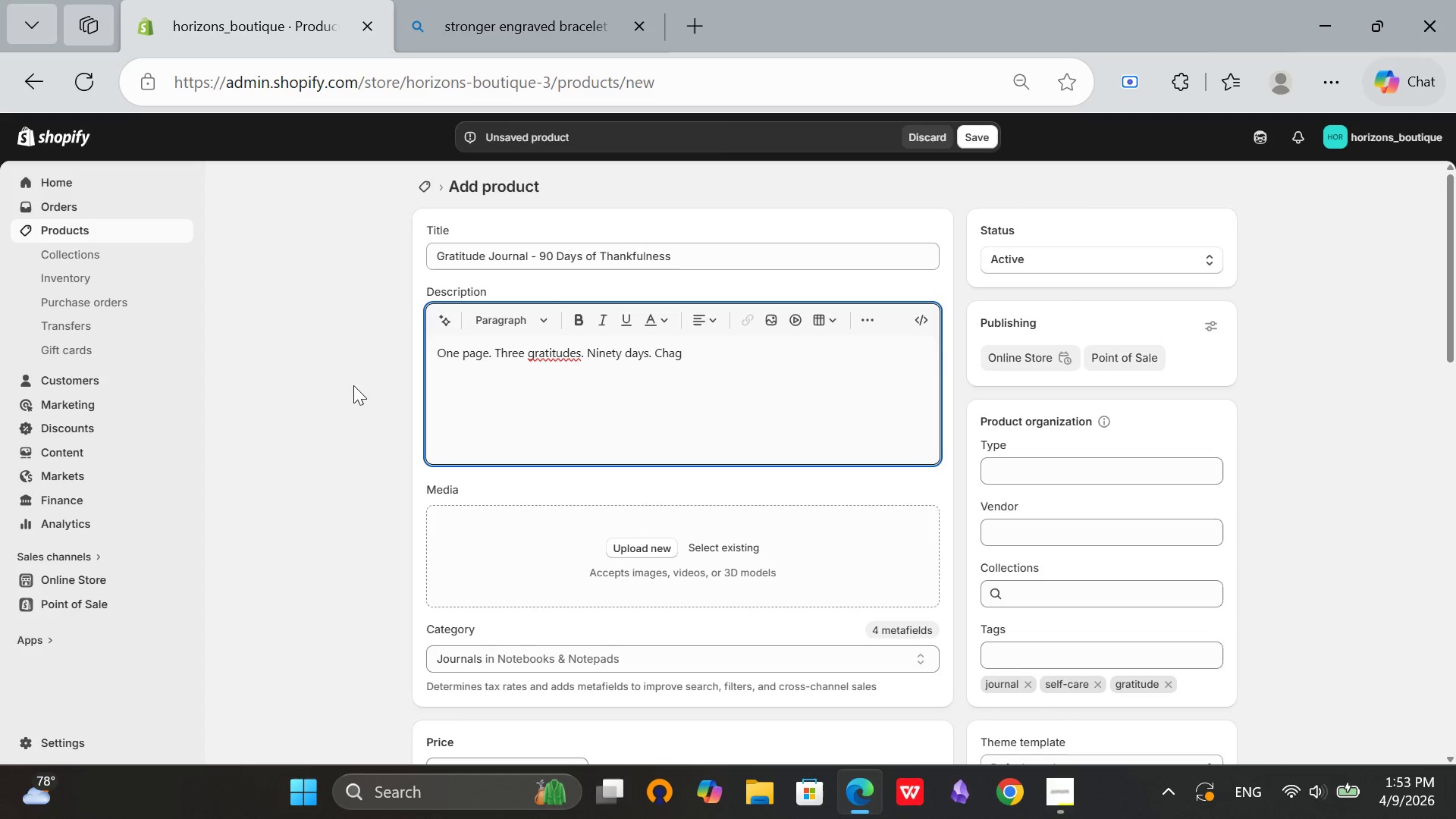 
key(Backspace)
 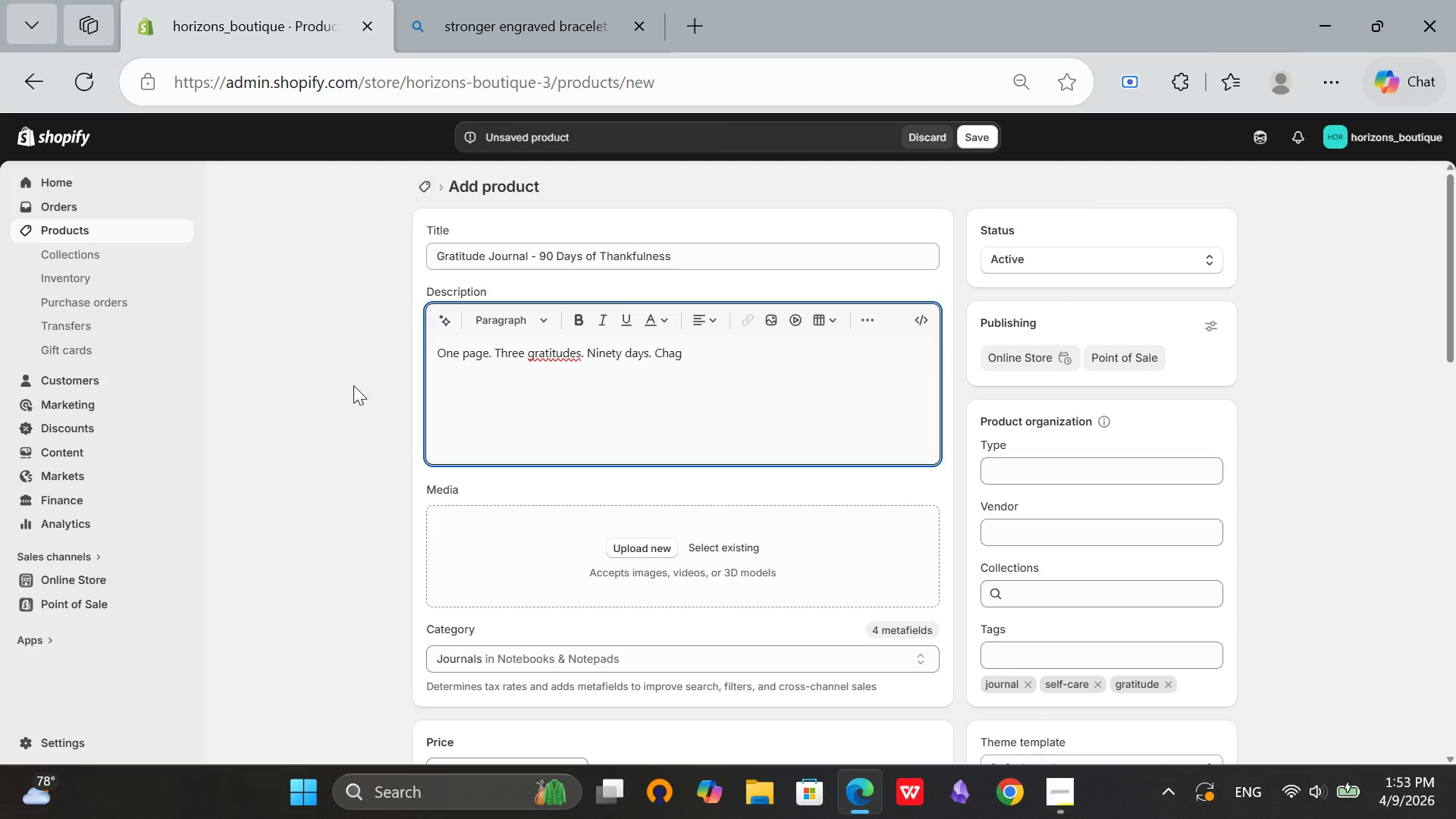 
key(Backspace)
 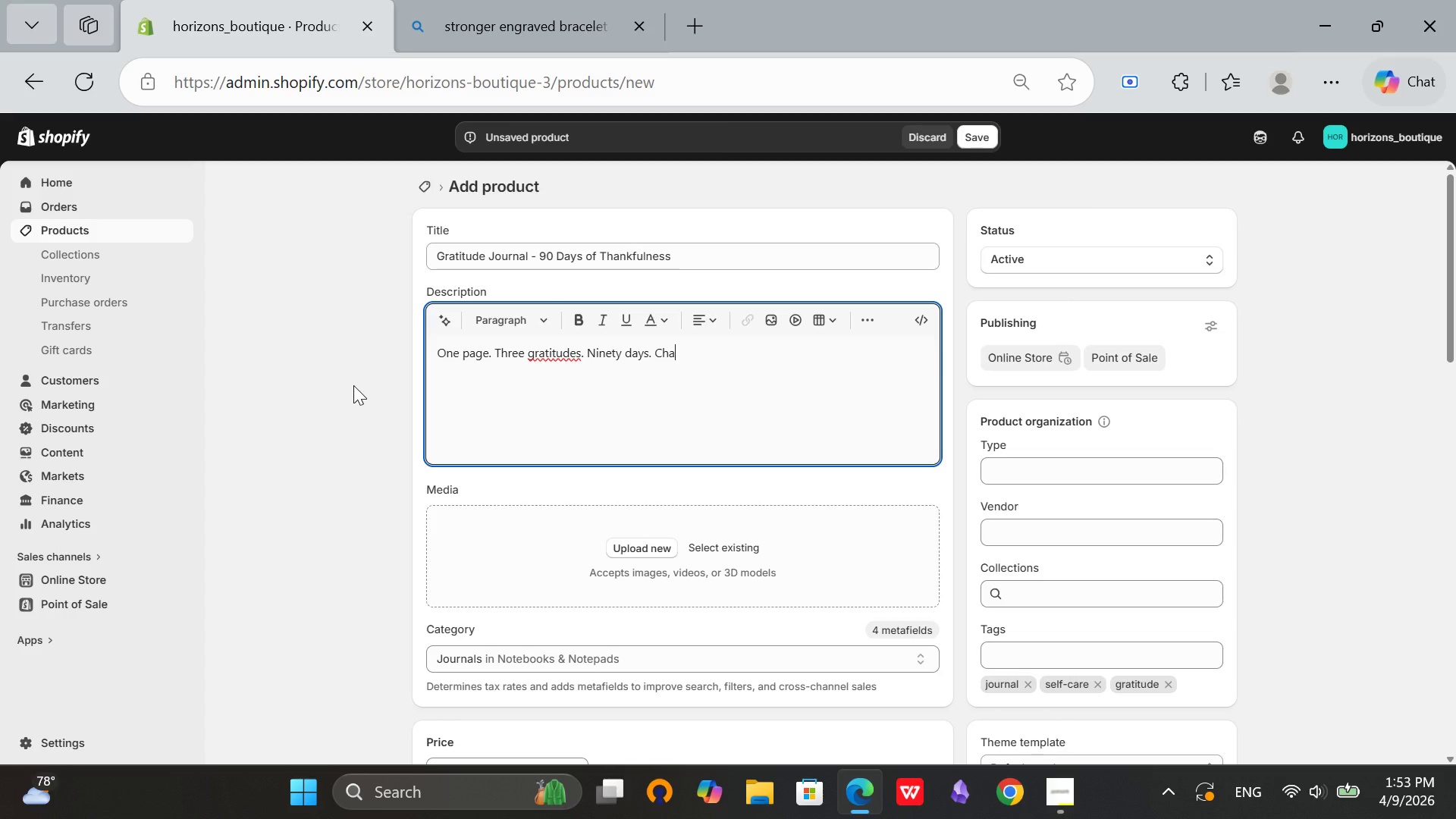 
hold_key(key=ArrowLeft, duration=1.0)
 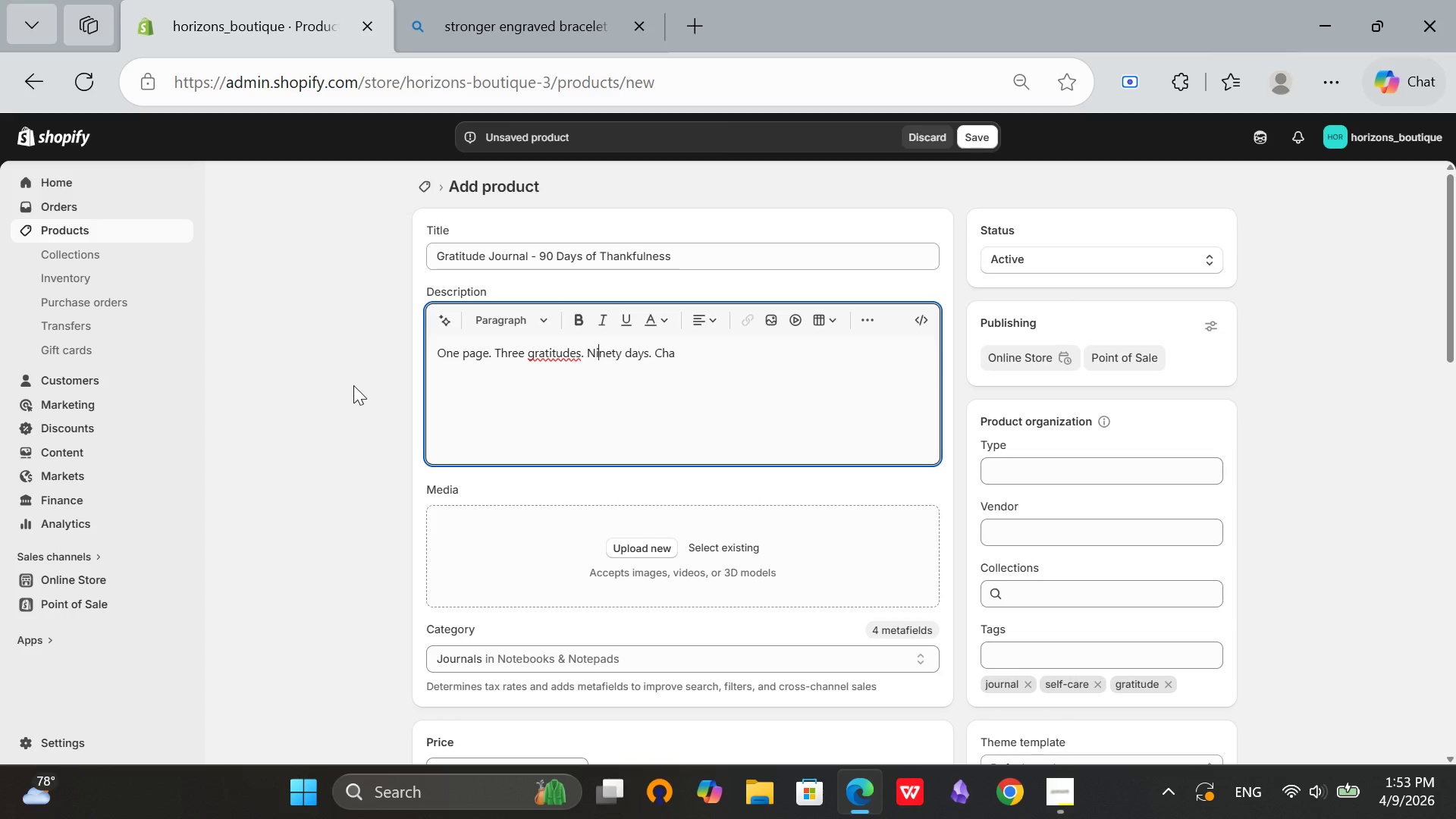 
key(ArrowLeft)
 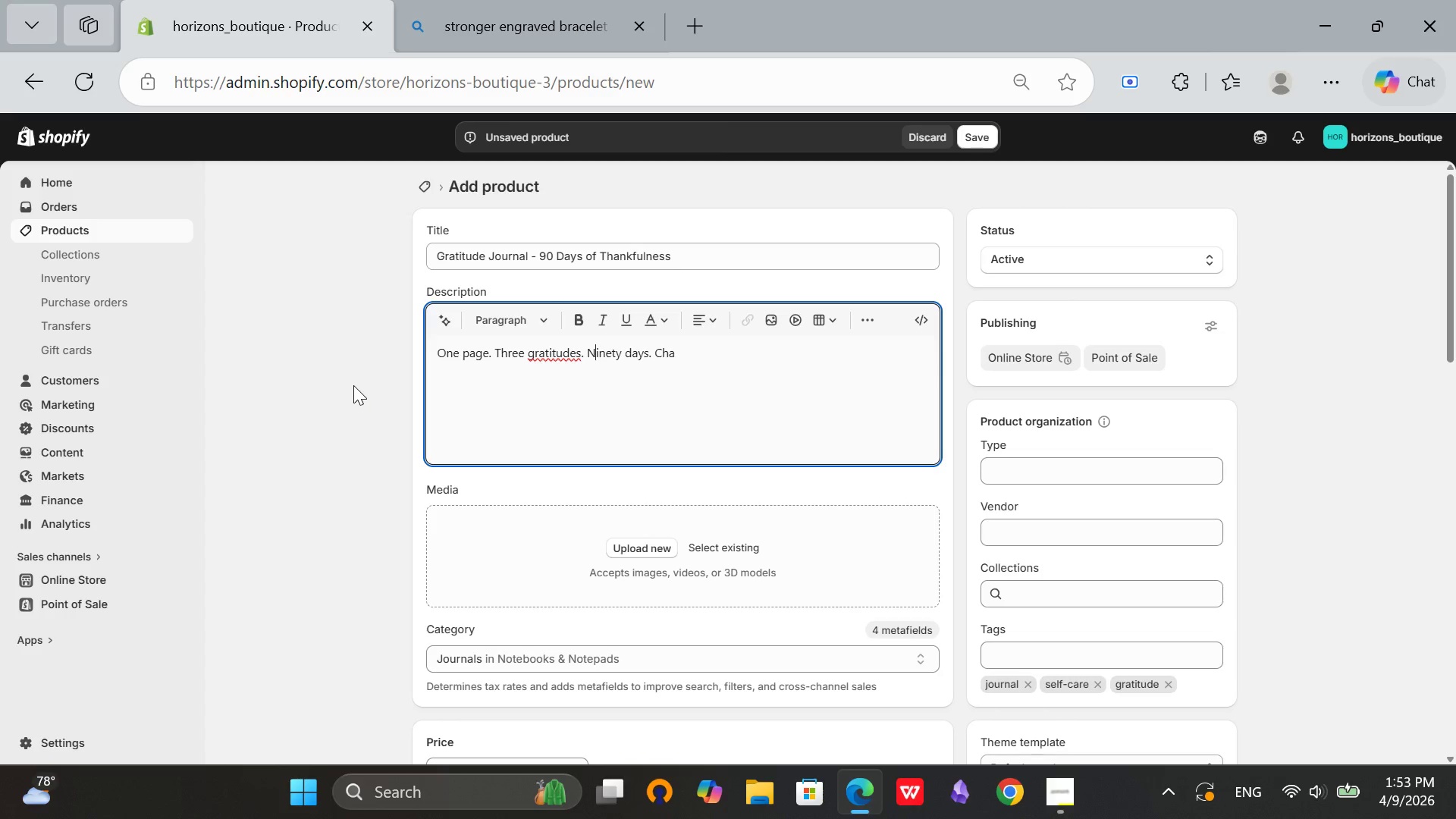 
key(ArrowLeft)
 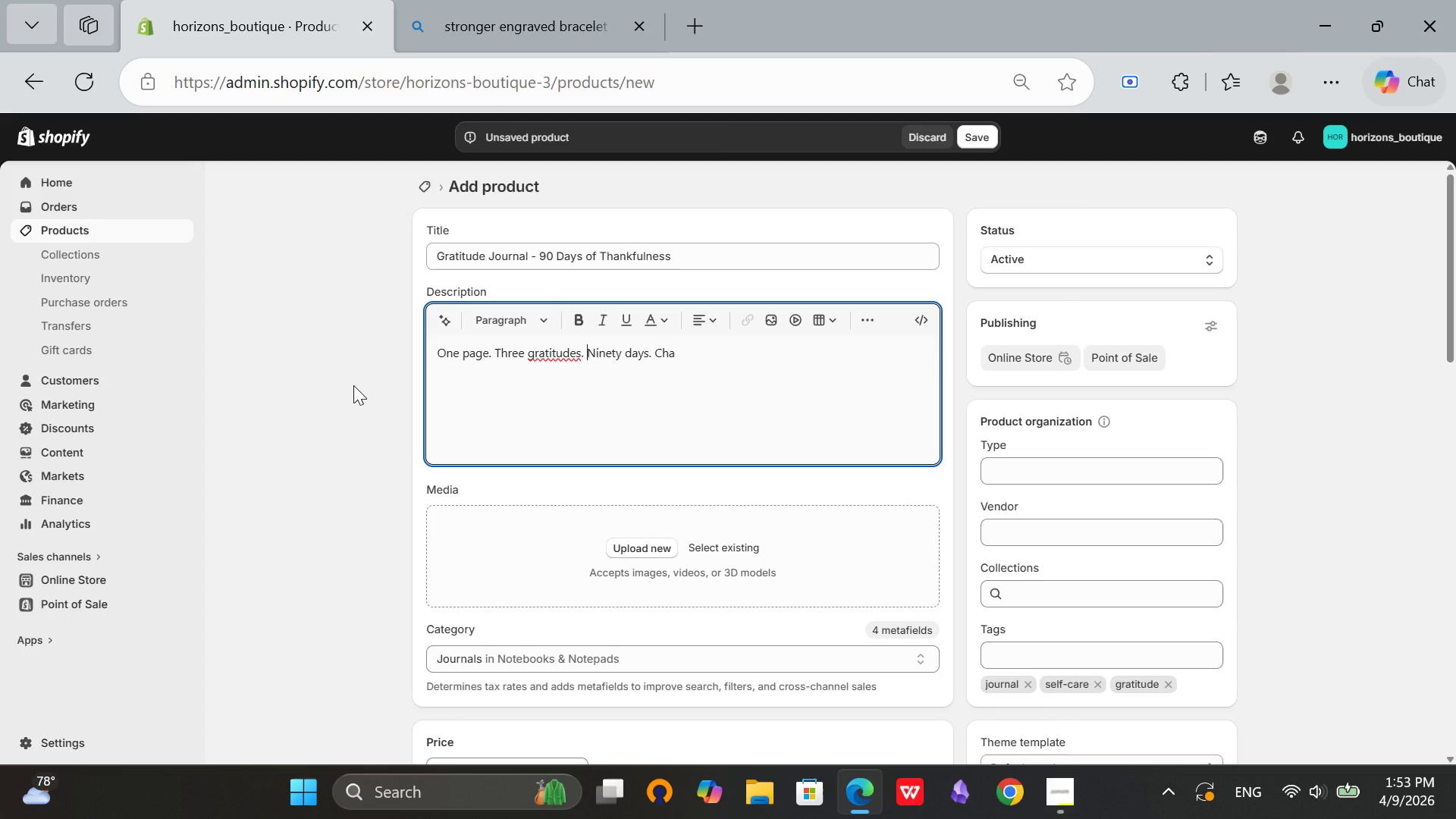 
key(ArrowLeft)
 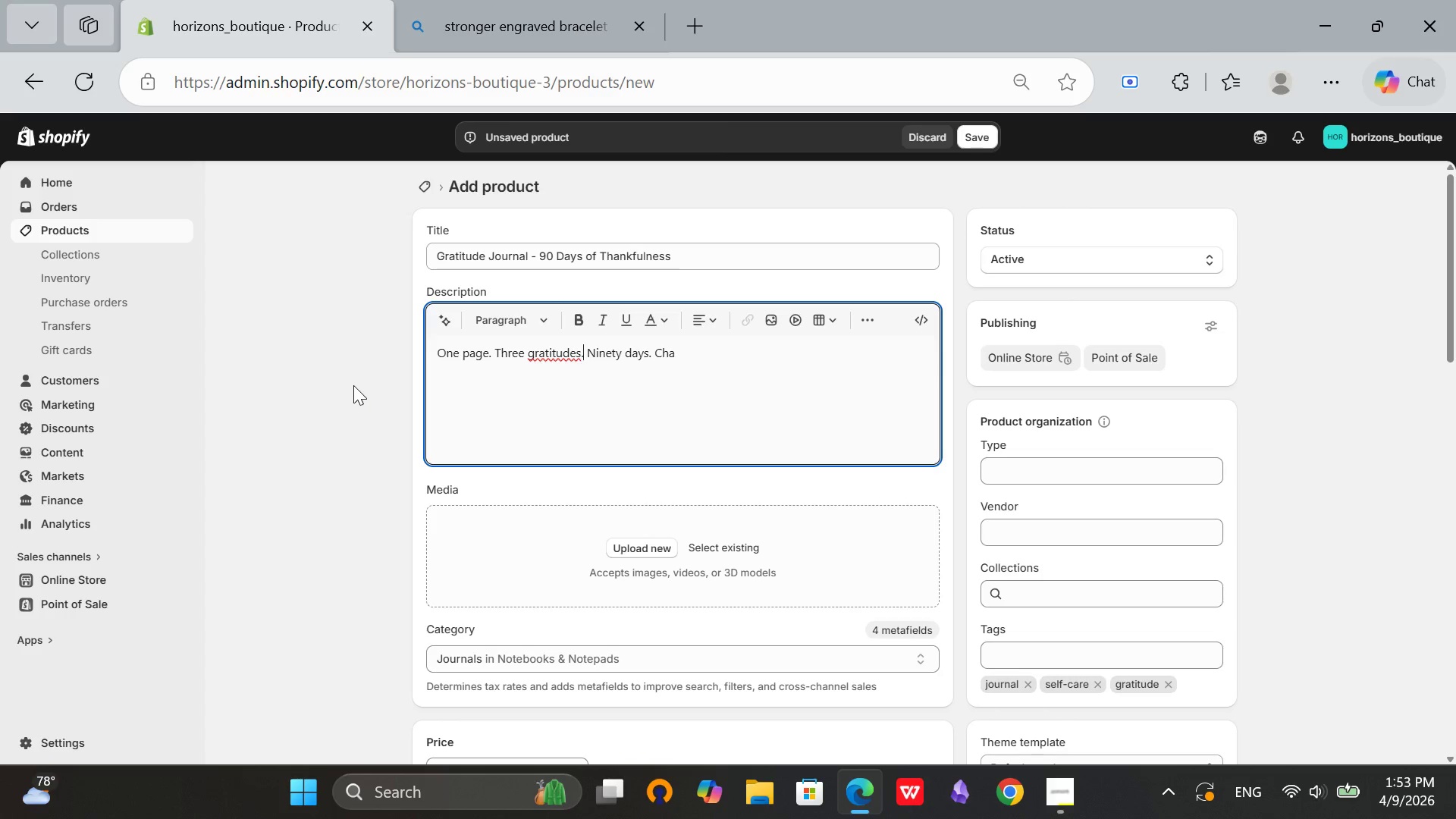 
key(ArrowLeft)
 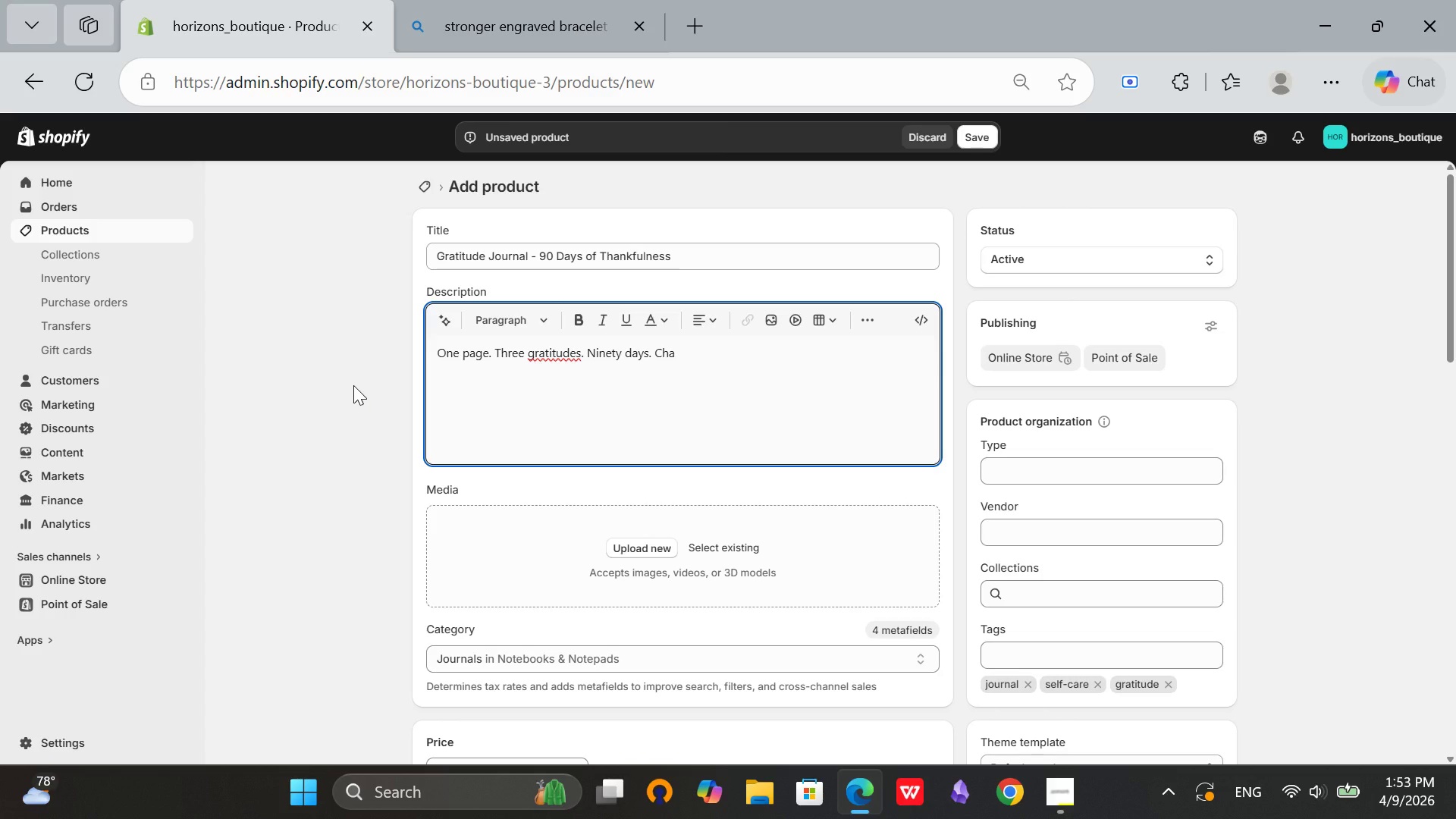 
key(Space)
 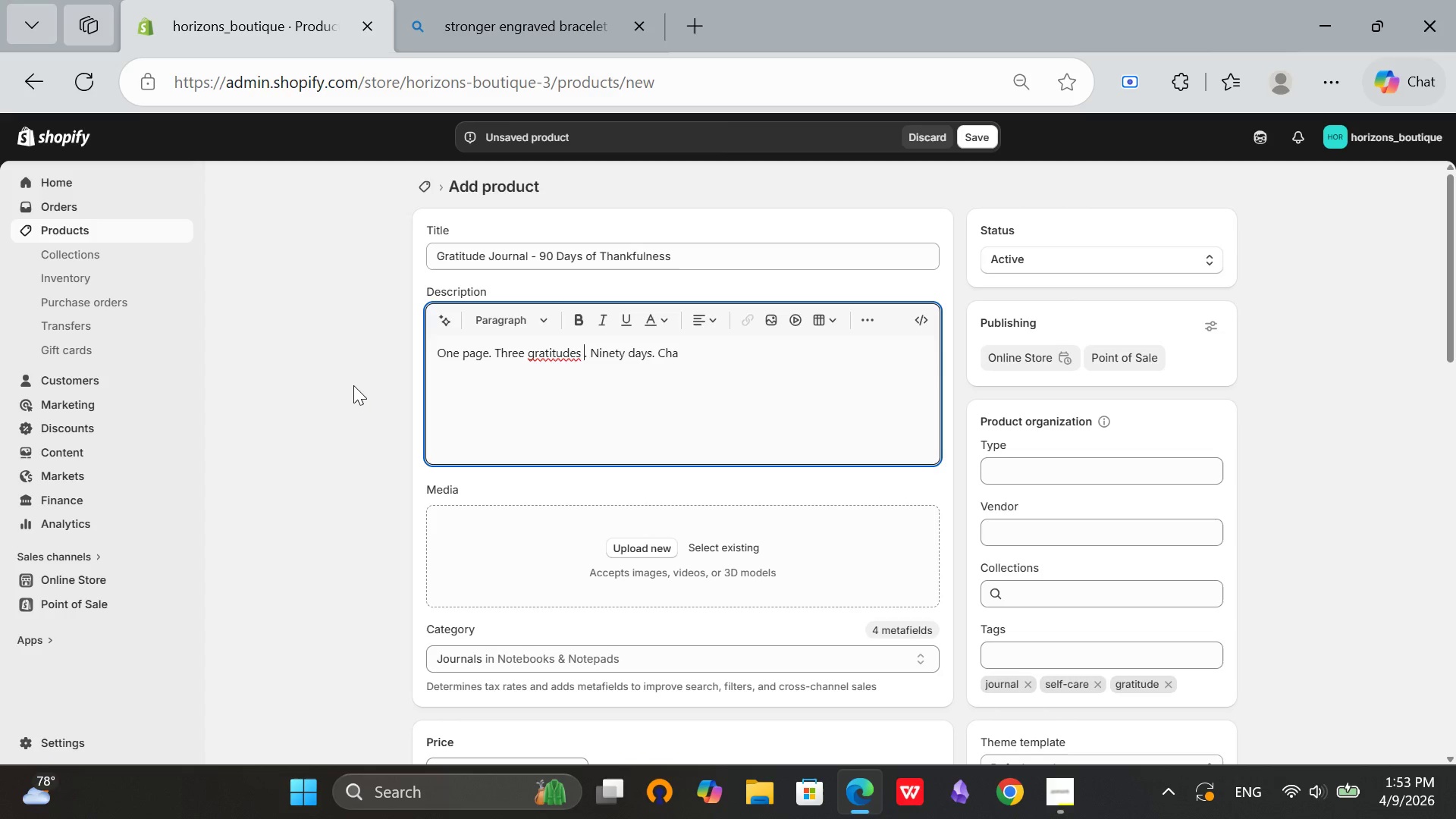 
key(Backspace)
 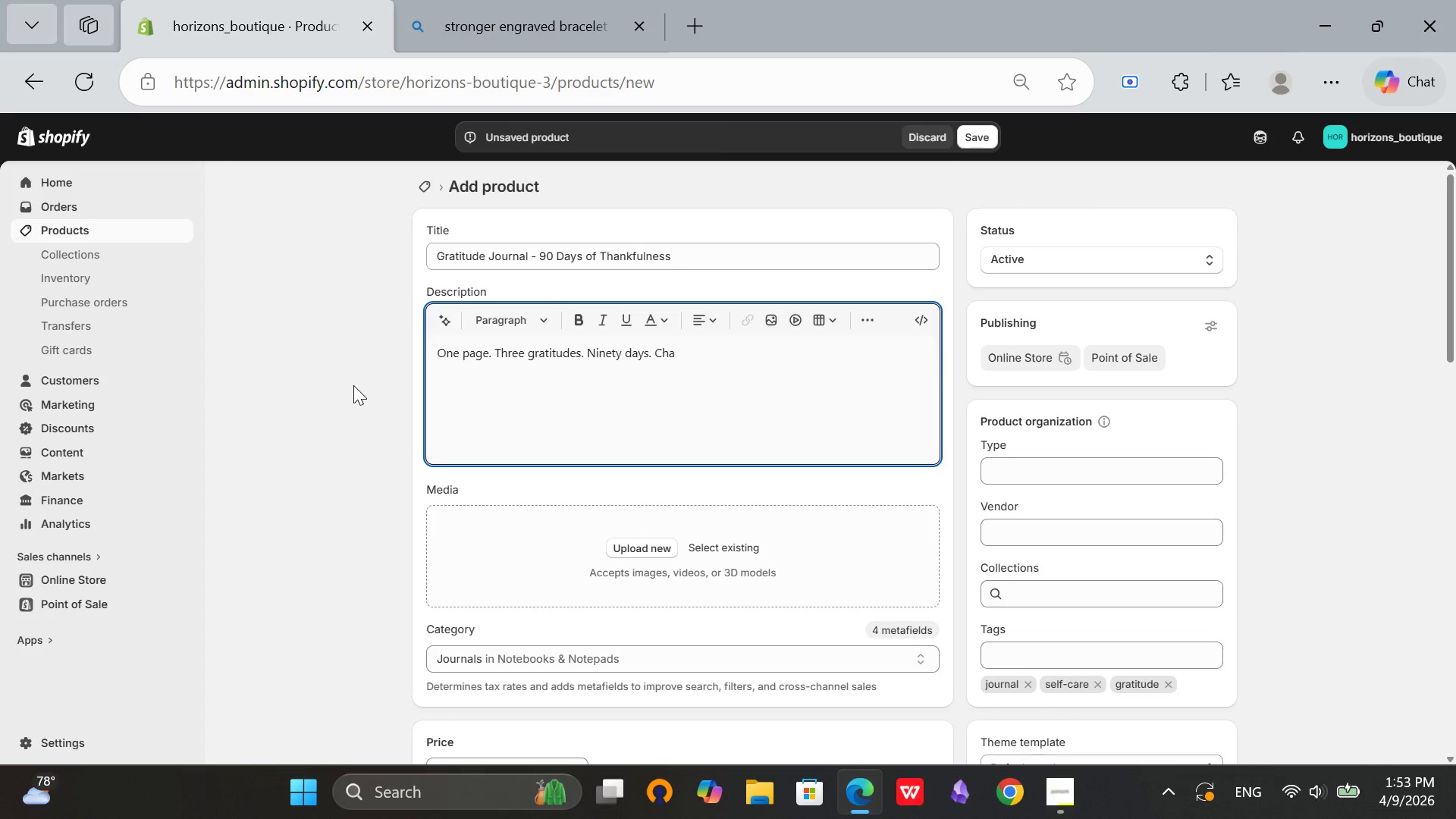 
key(Backspace)
 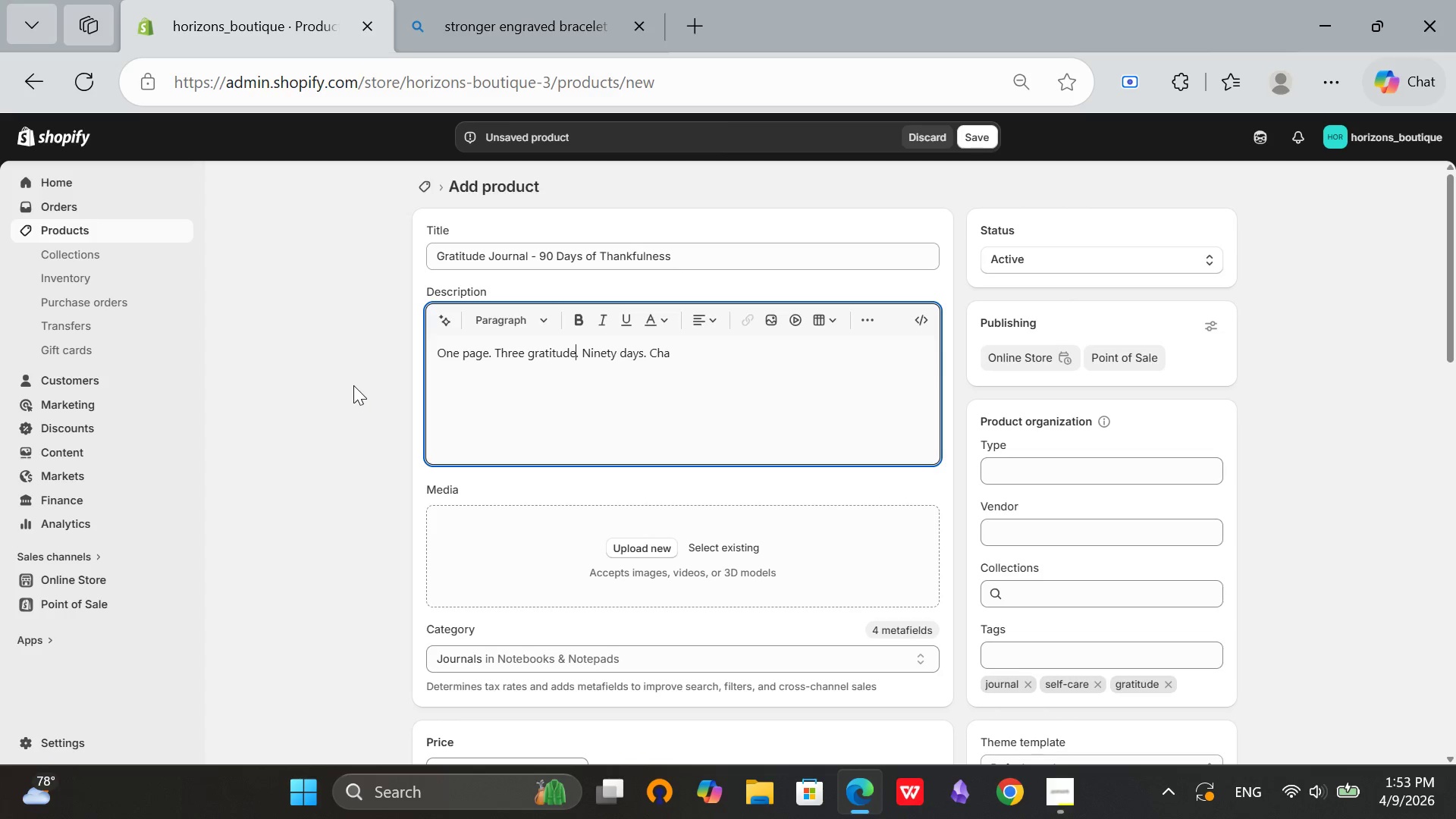 
key(Space)
 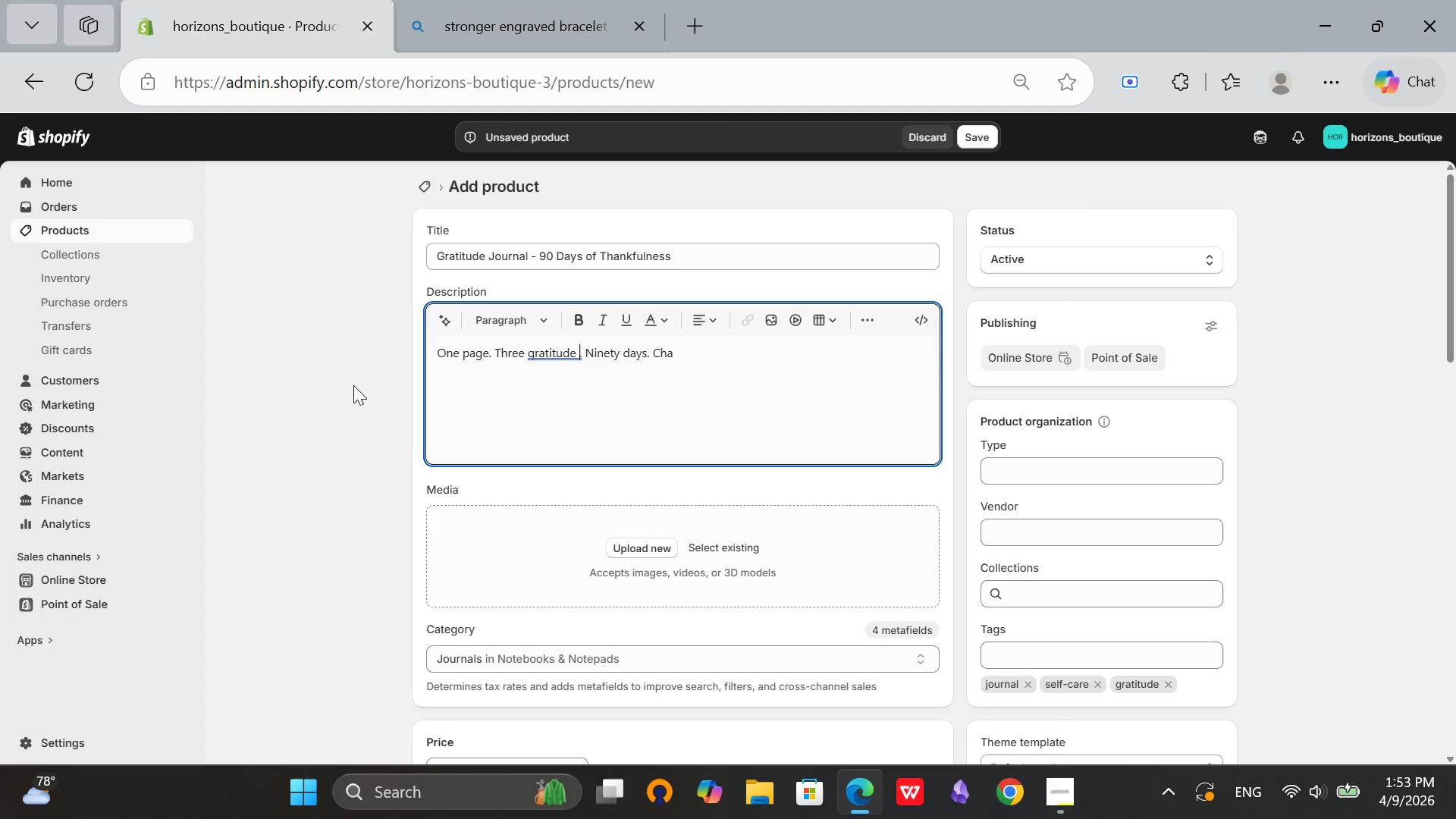 
key(Backspace)
 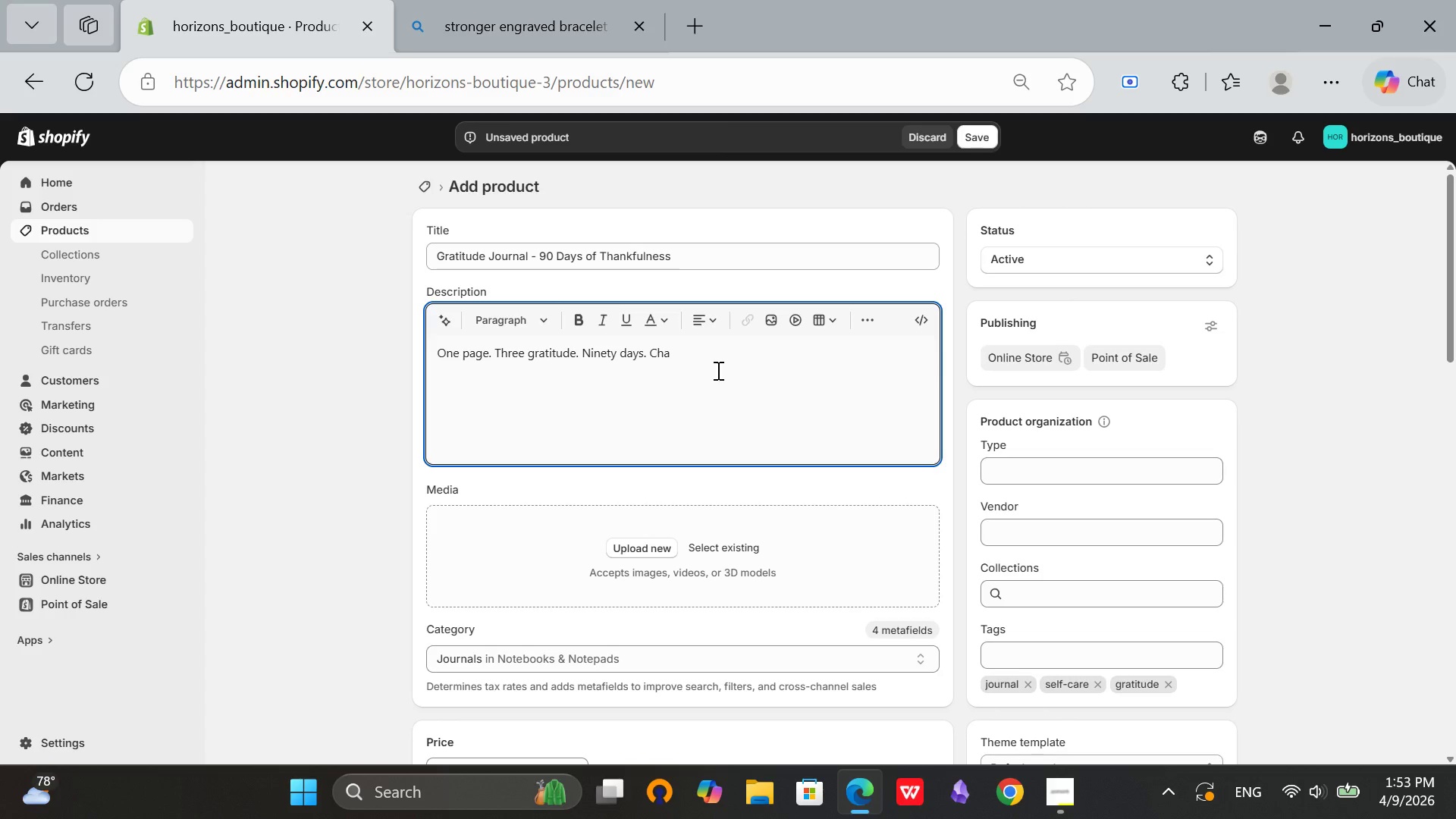 
left_click([676, 361])
 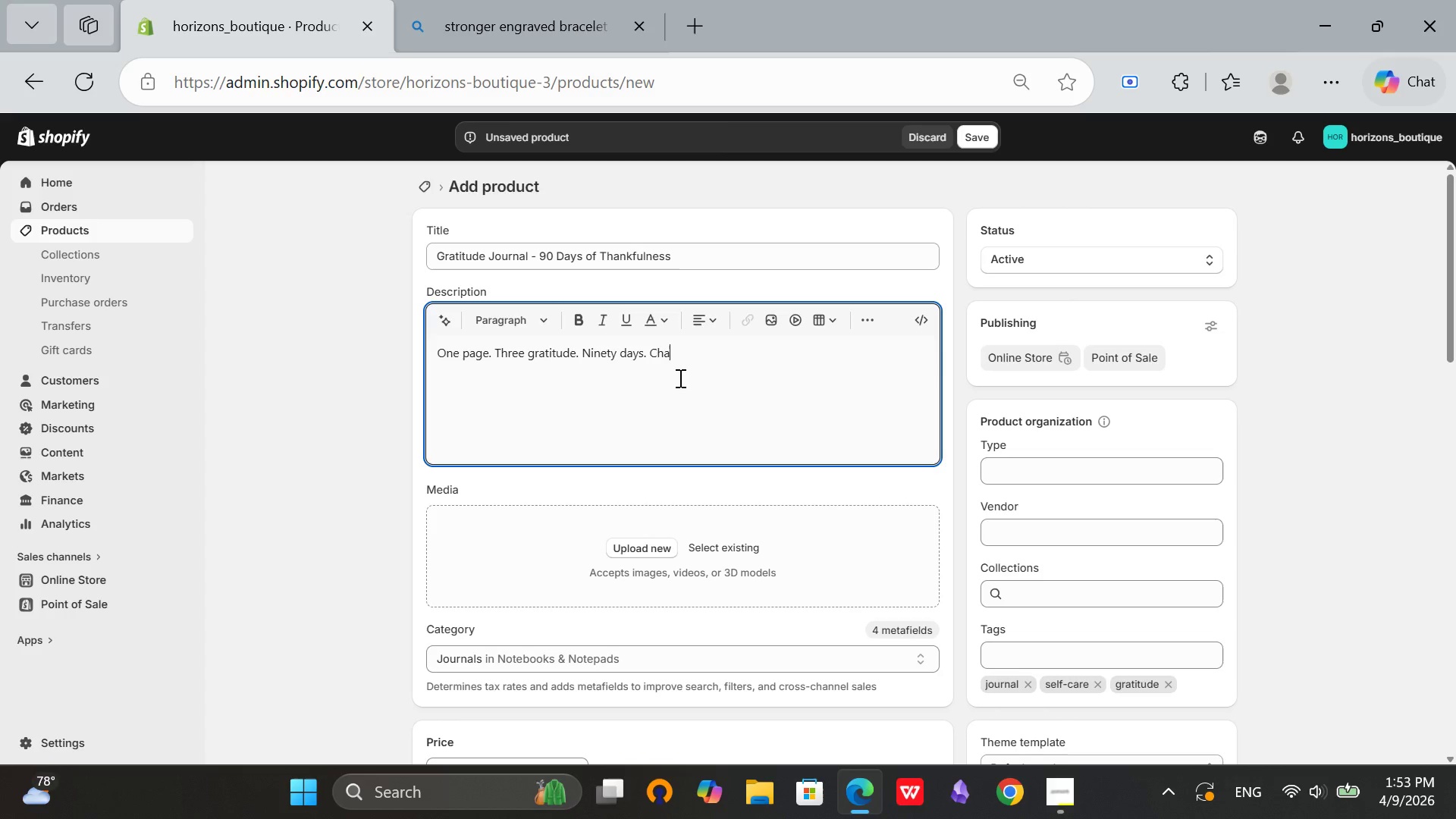 
wait(8.78)
 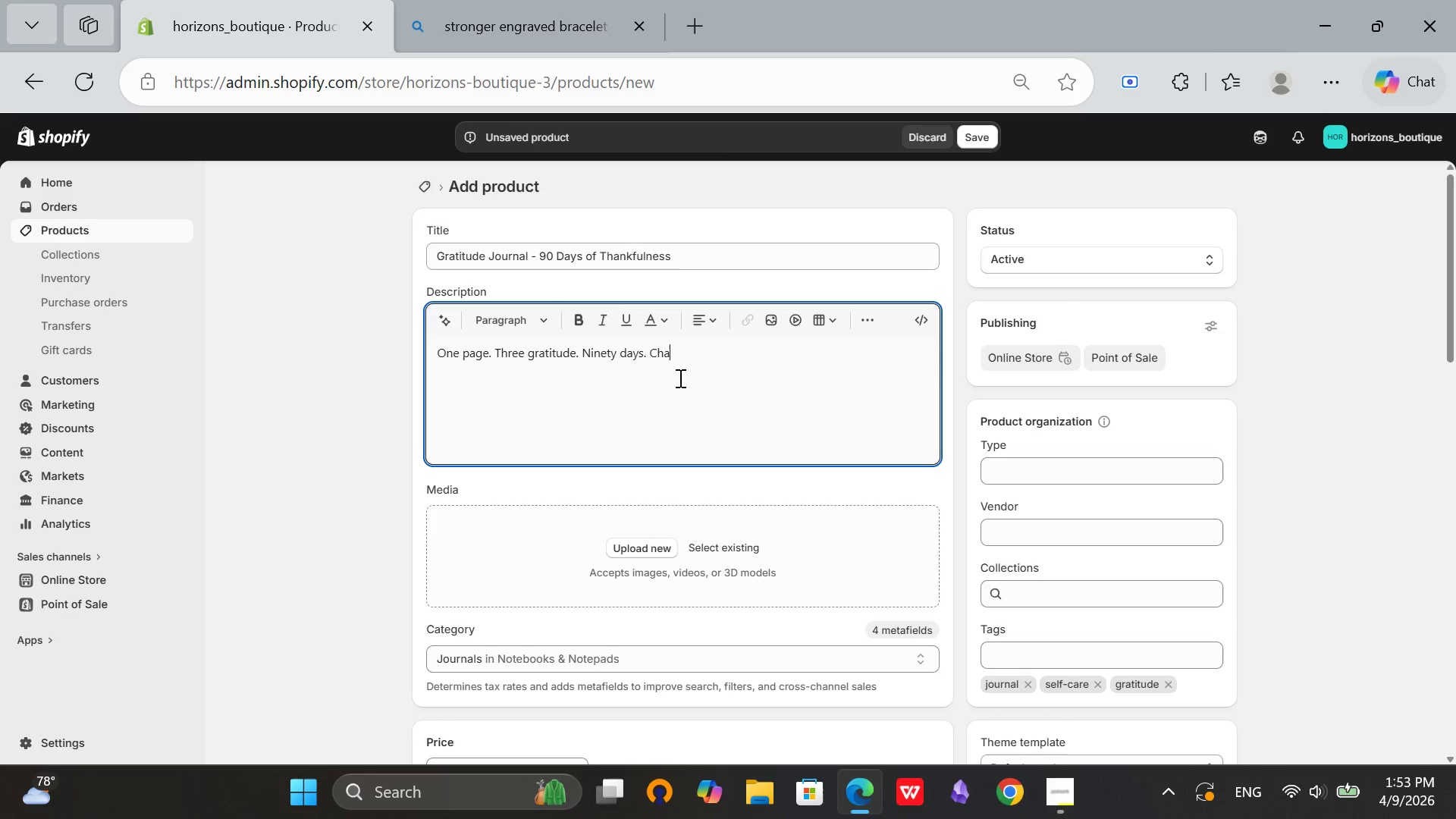 
left_click([578, 359])
 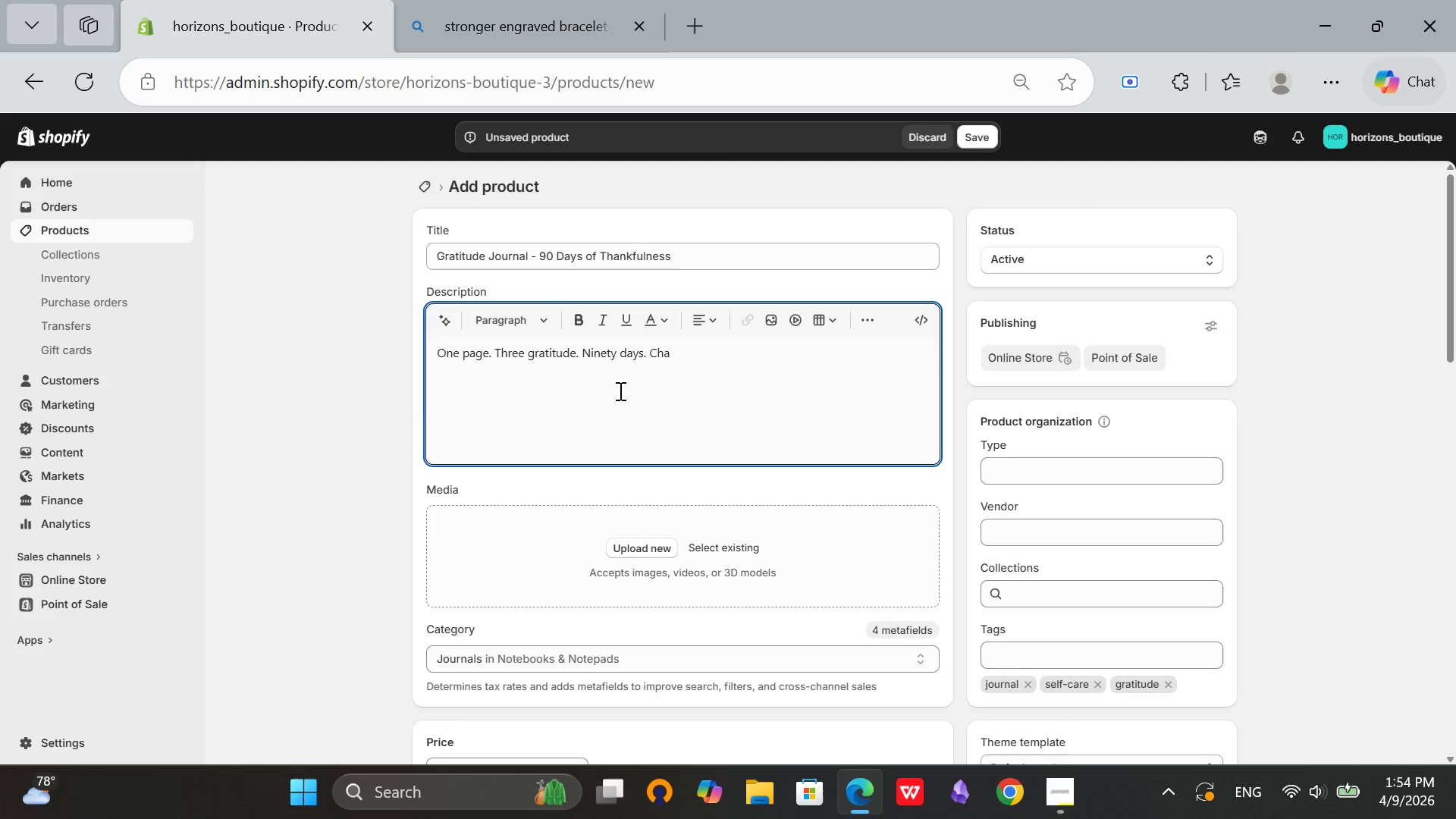 
key(ArrowLeft)
 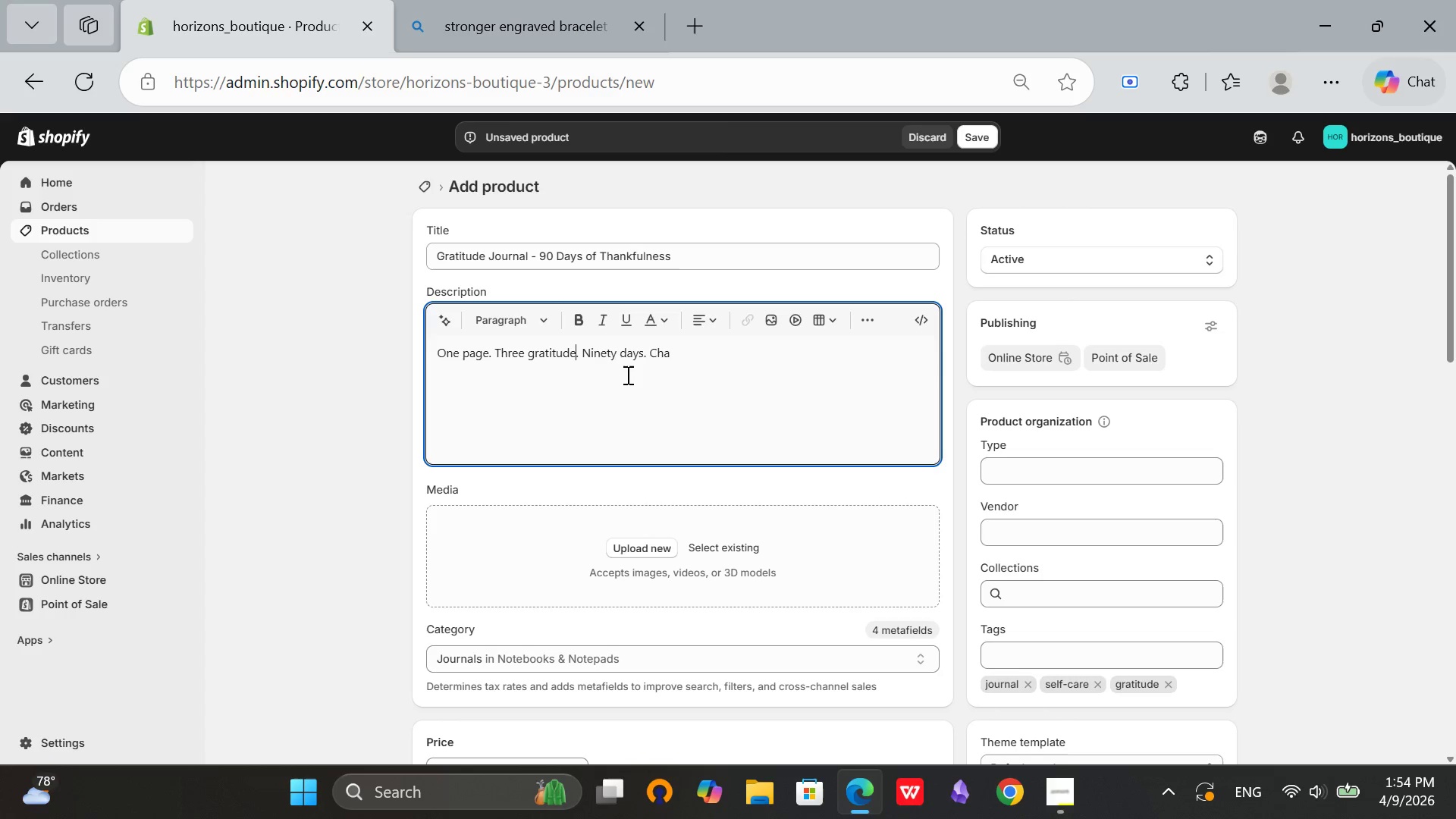 
key(S)
 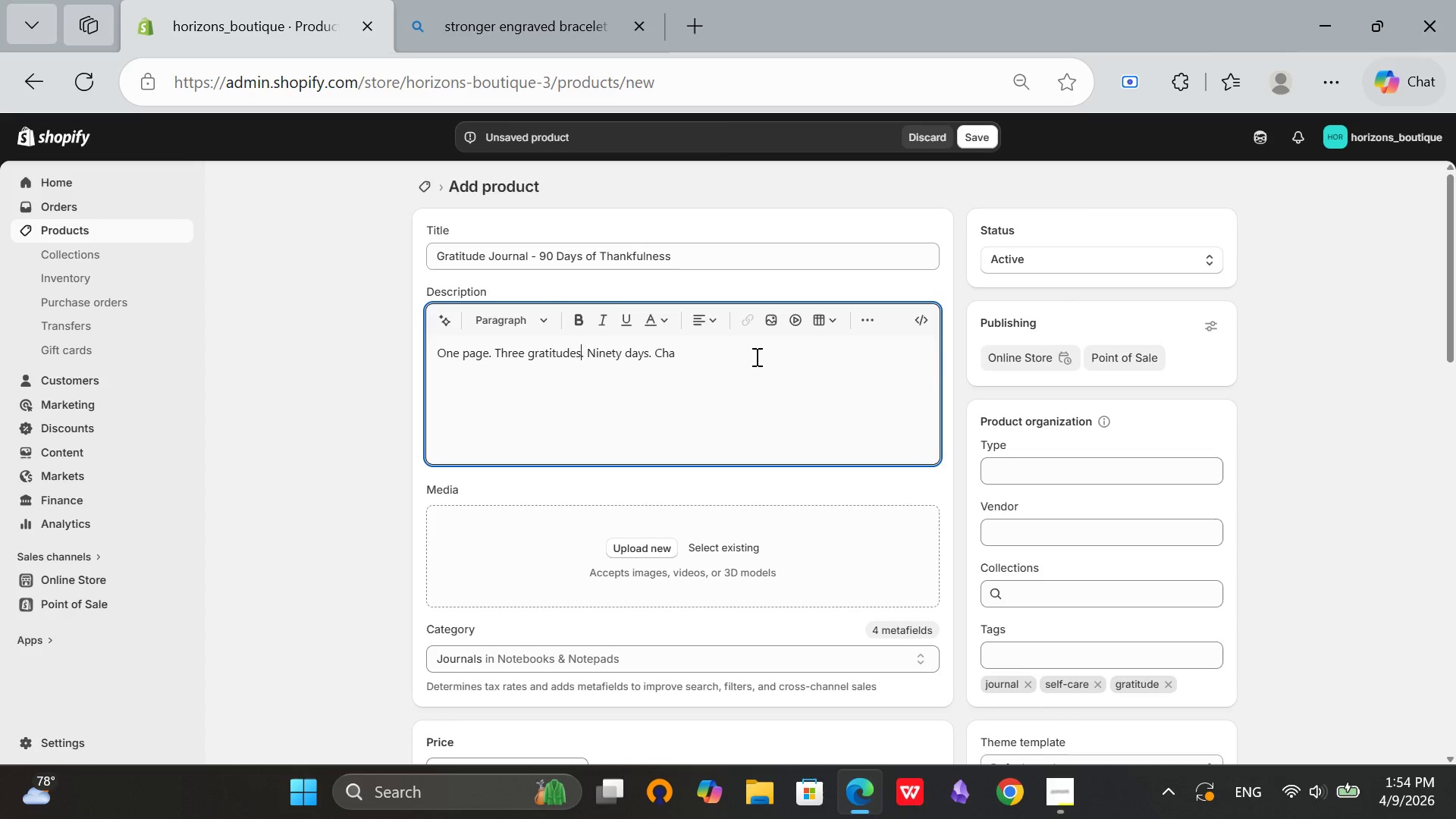 
left_click([749, 354])
 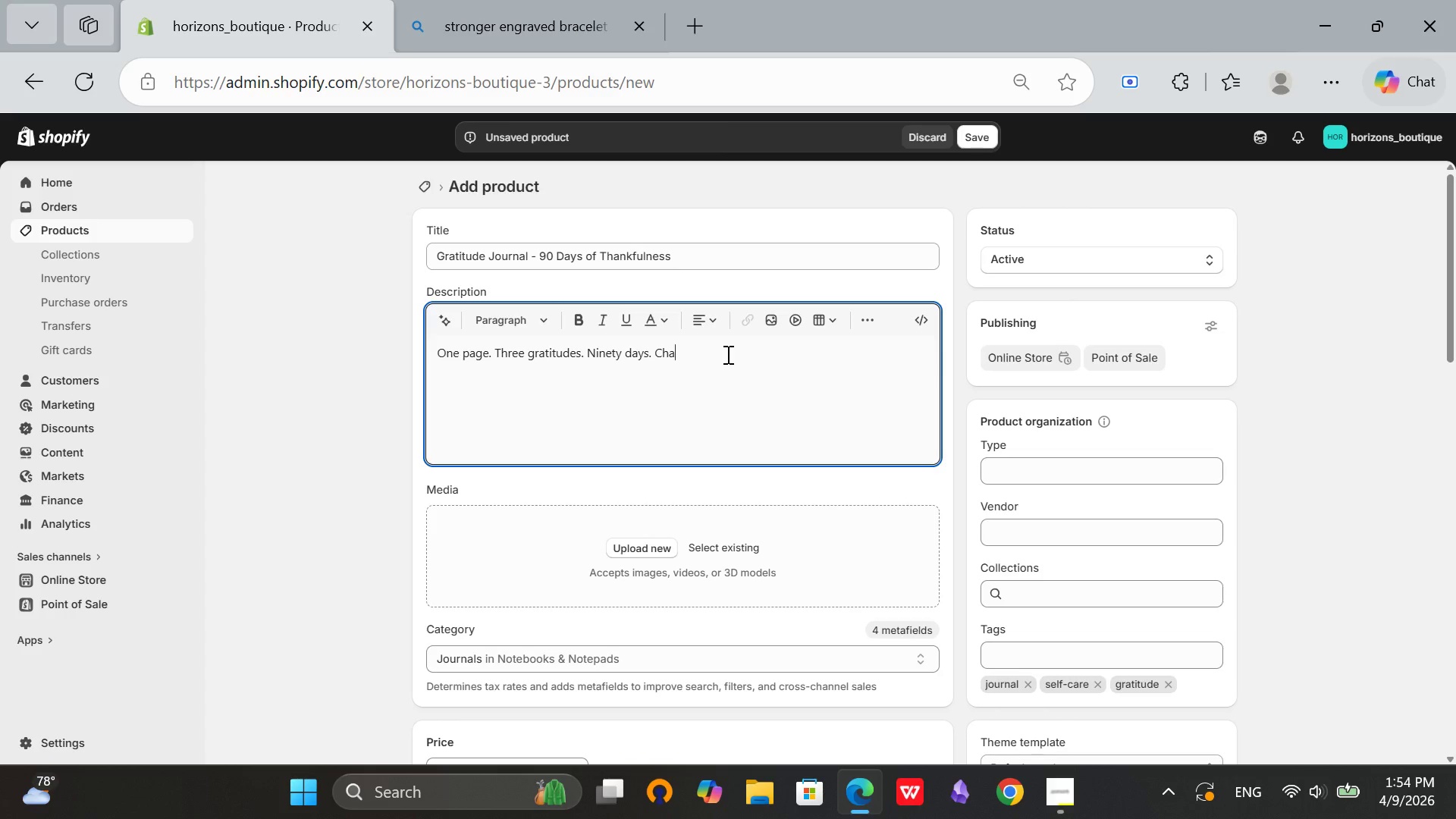 
type(nge your p)
 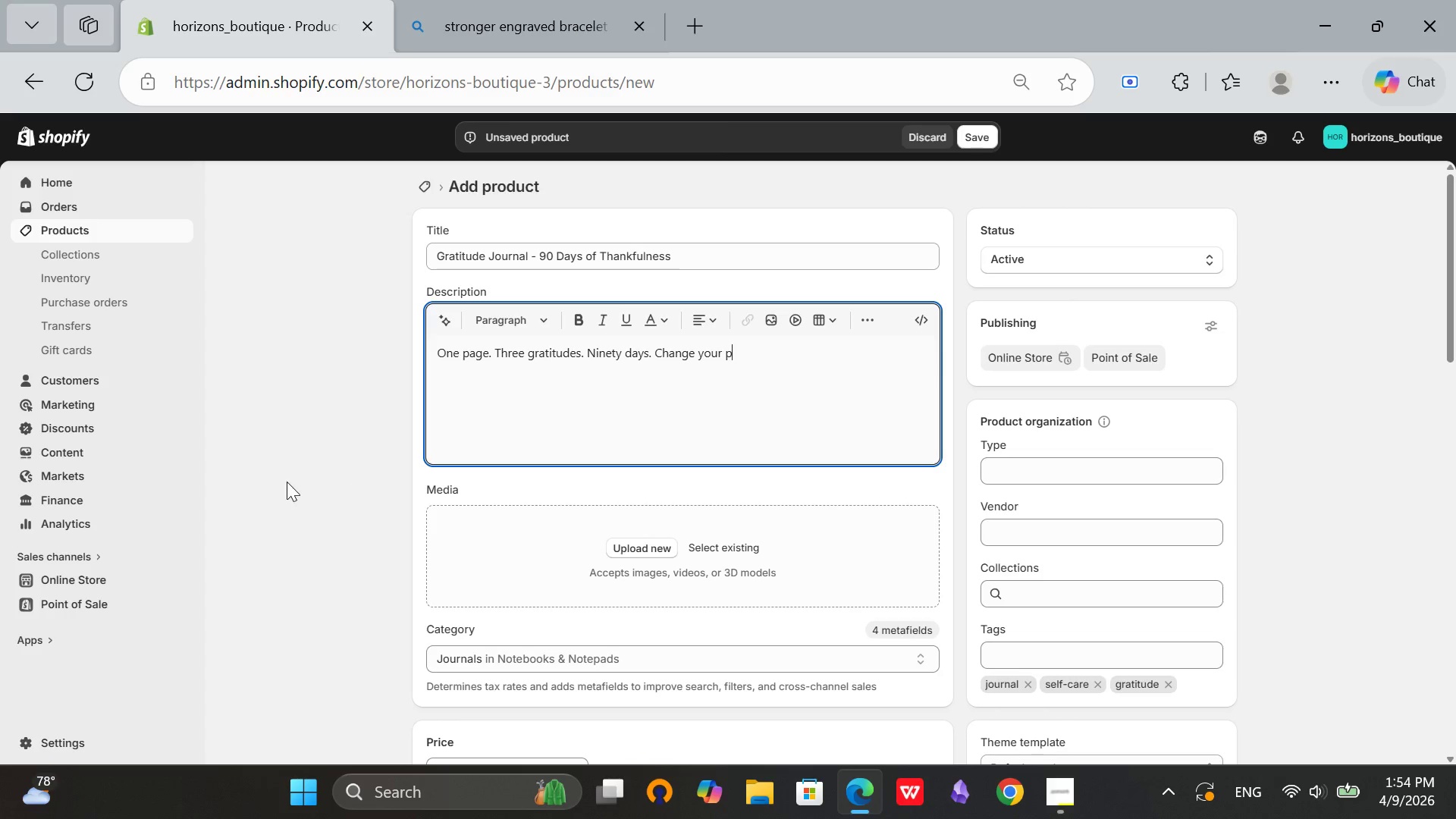 
type(ersoective.)
 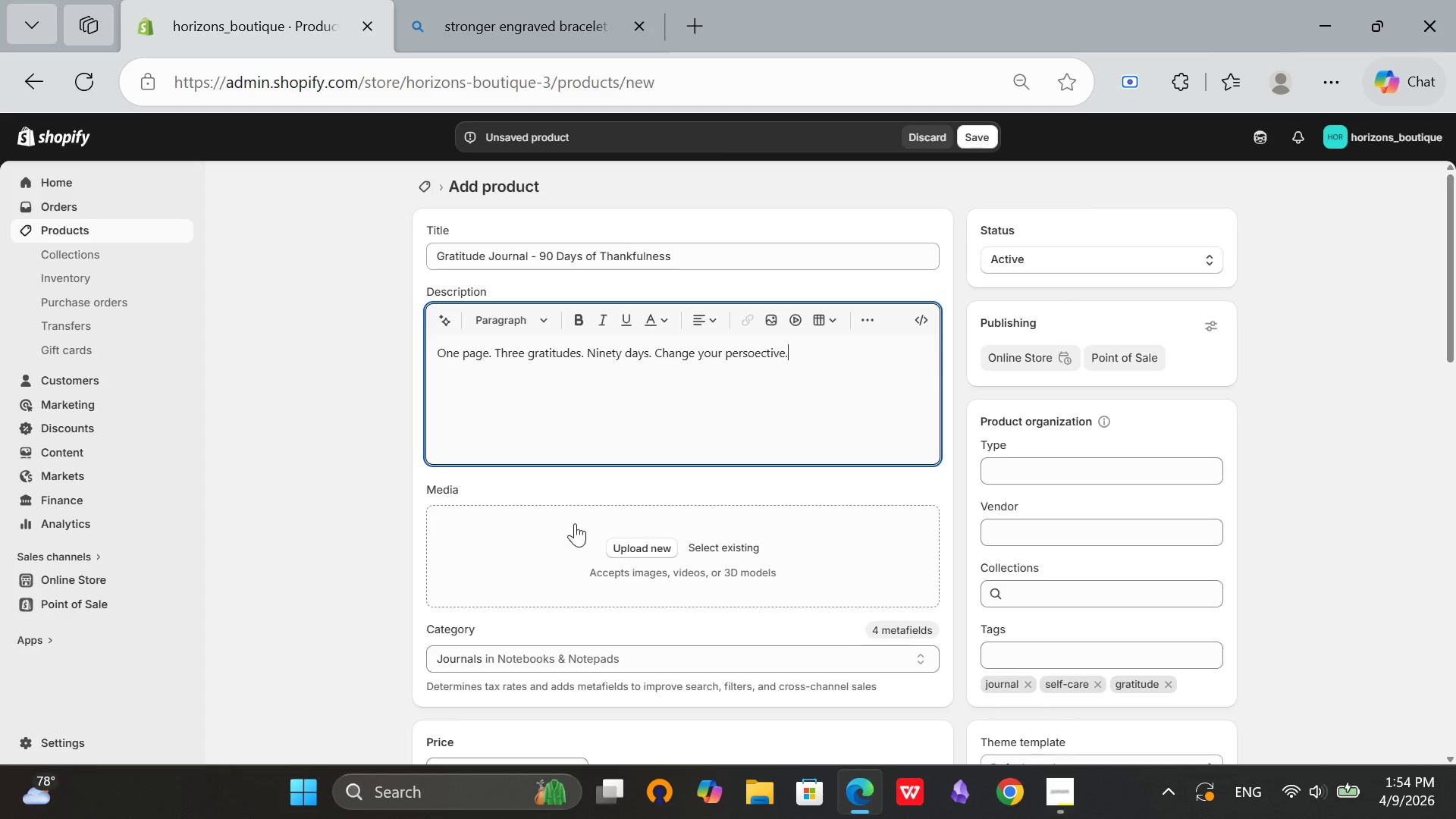 
scroll: coordinate [842, 606], scroll_direction: down, amount: 8.0
 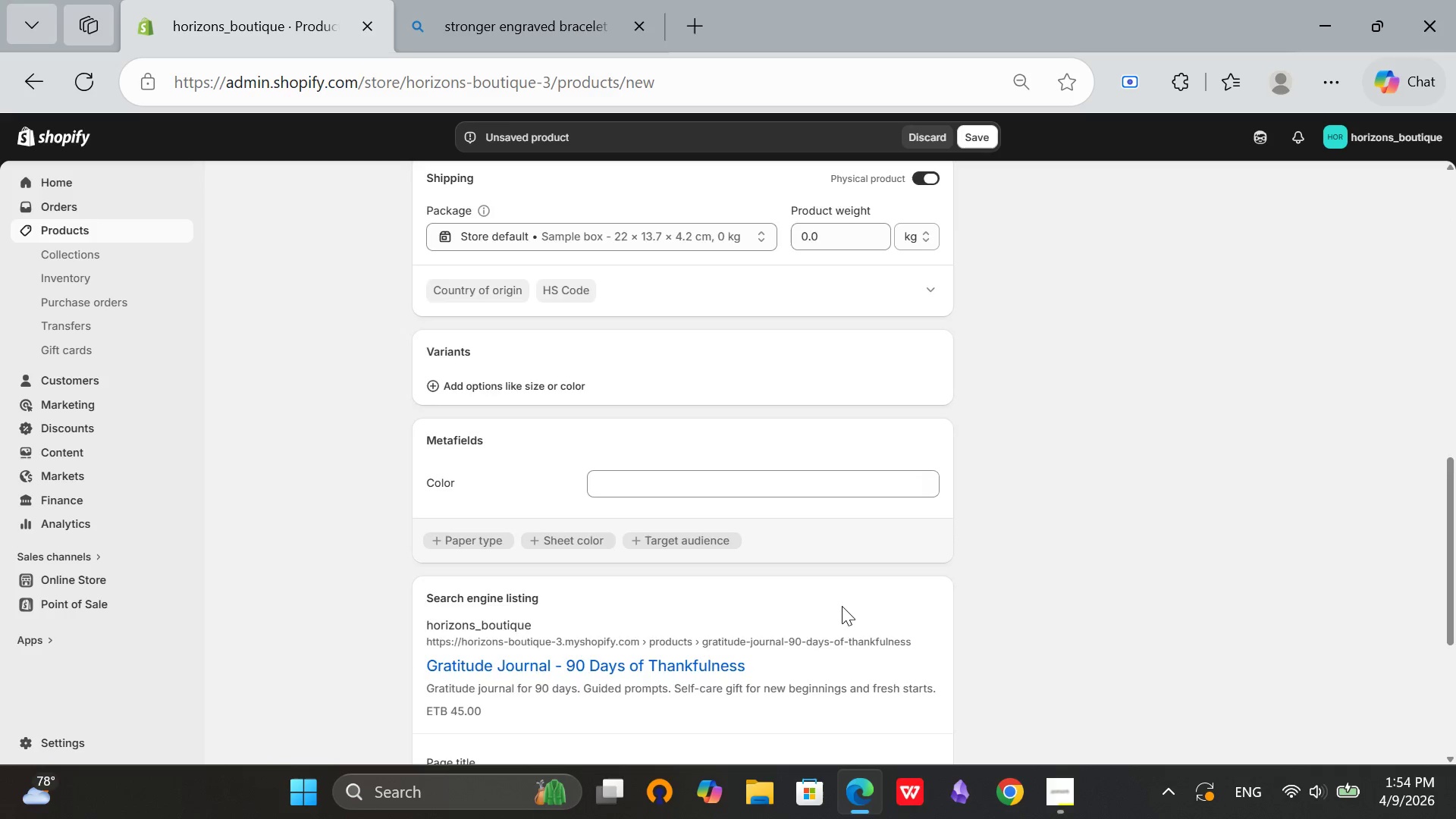 
scroll: coordinate [849, 615], scroll_direction: up, amount: 7.0
 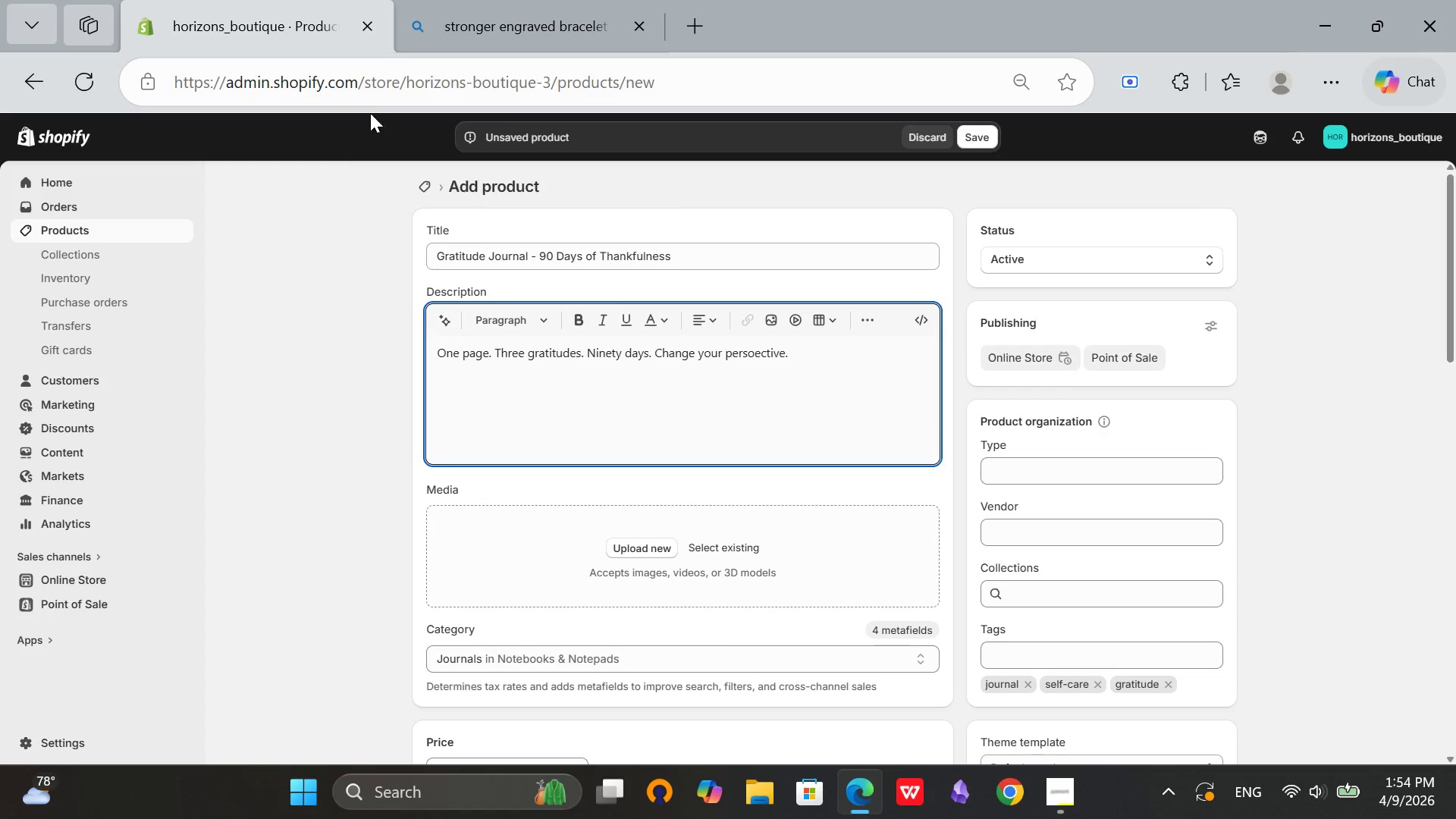 
left_click([472, 12])
 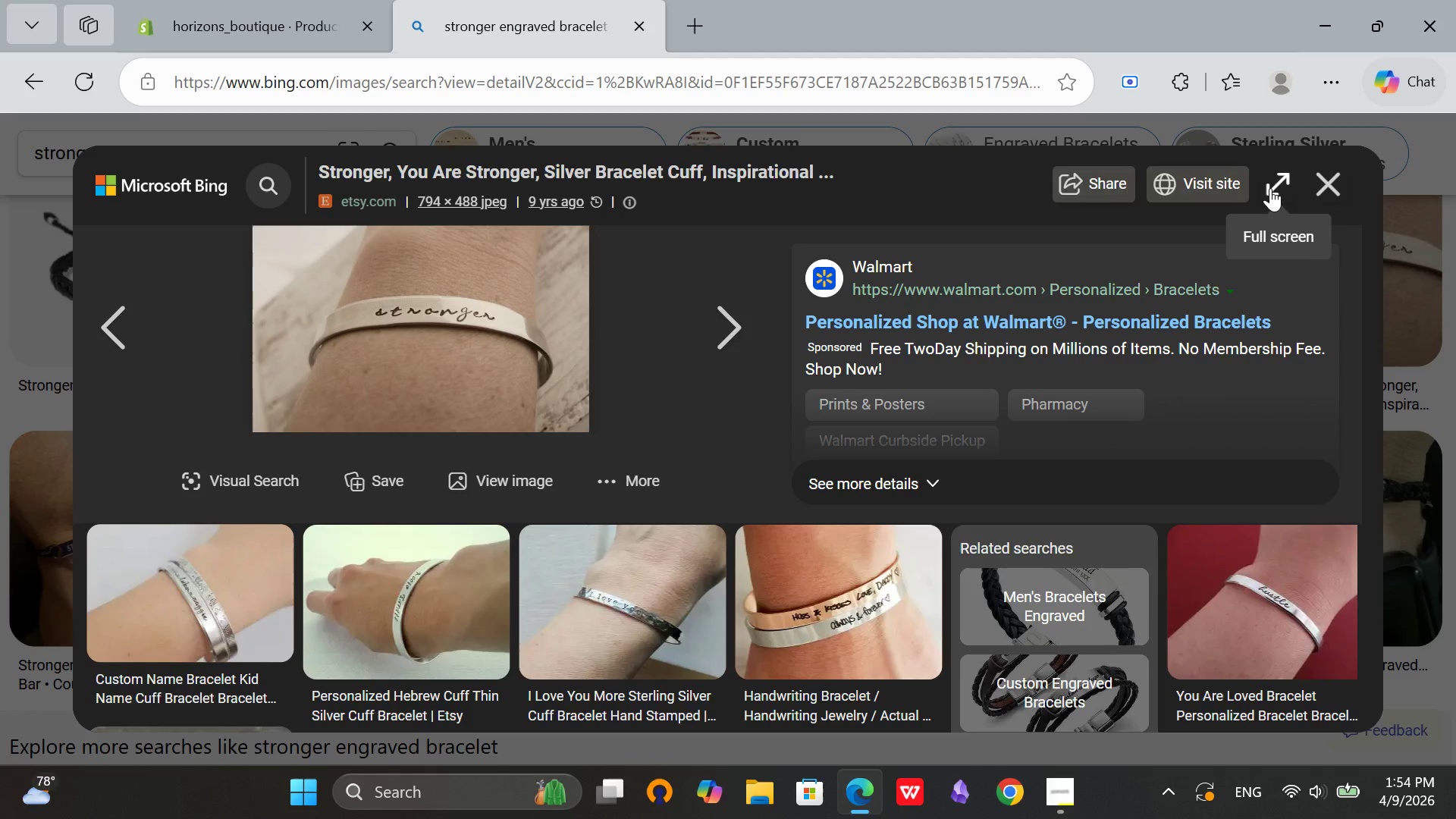 
left_click([1334, 189])
 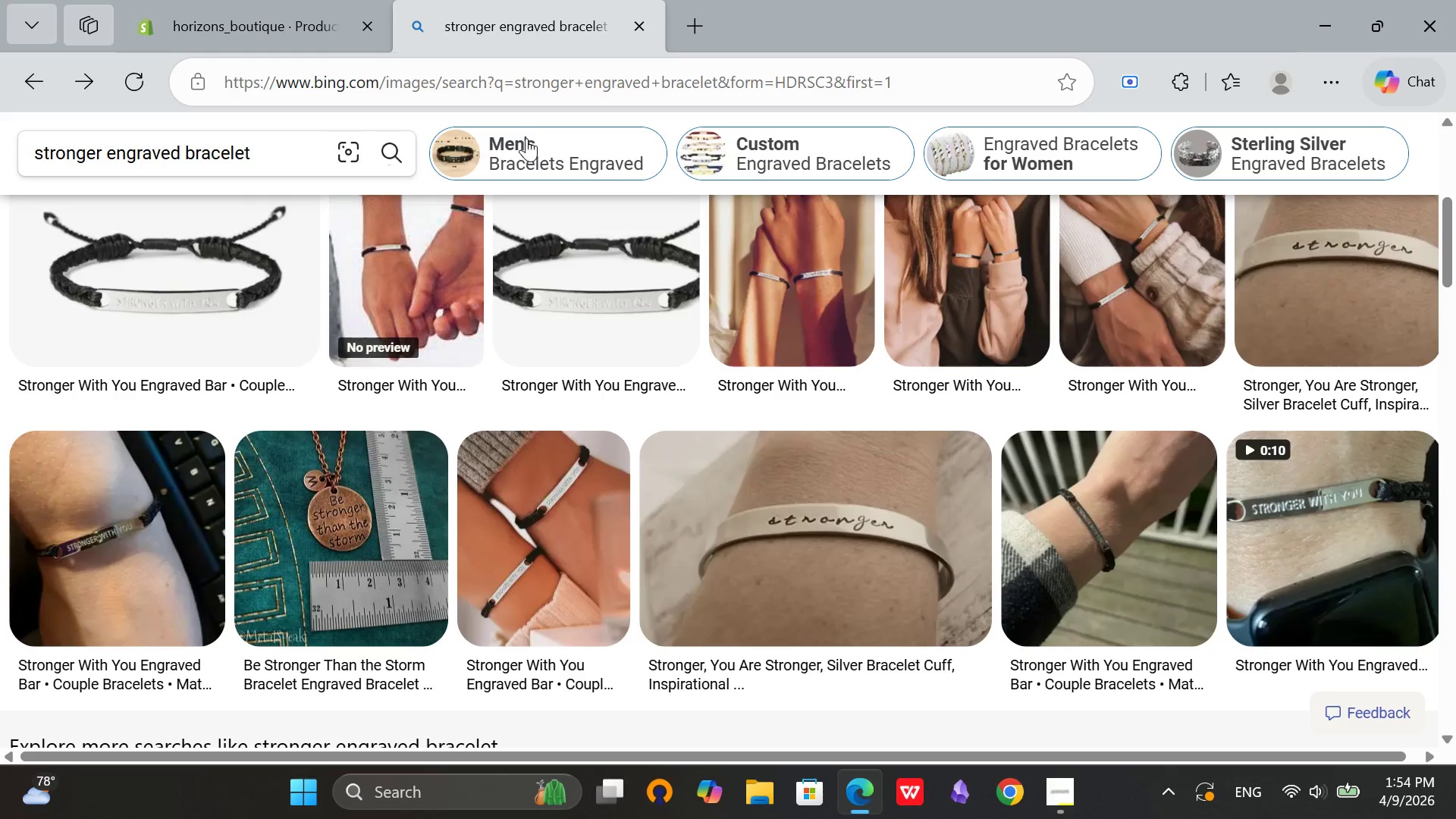 
scroll: coordinate [318, 139], scroll_direction: up, amount: 7.0
 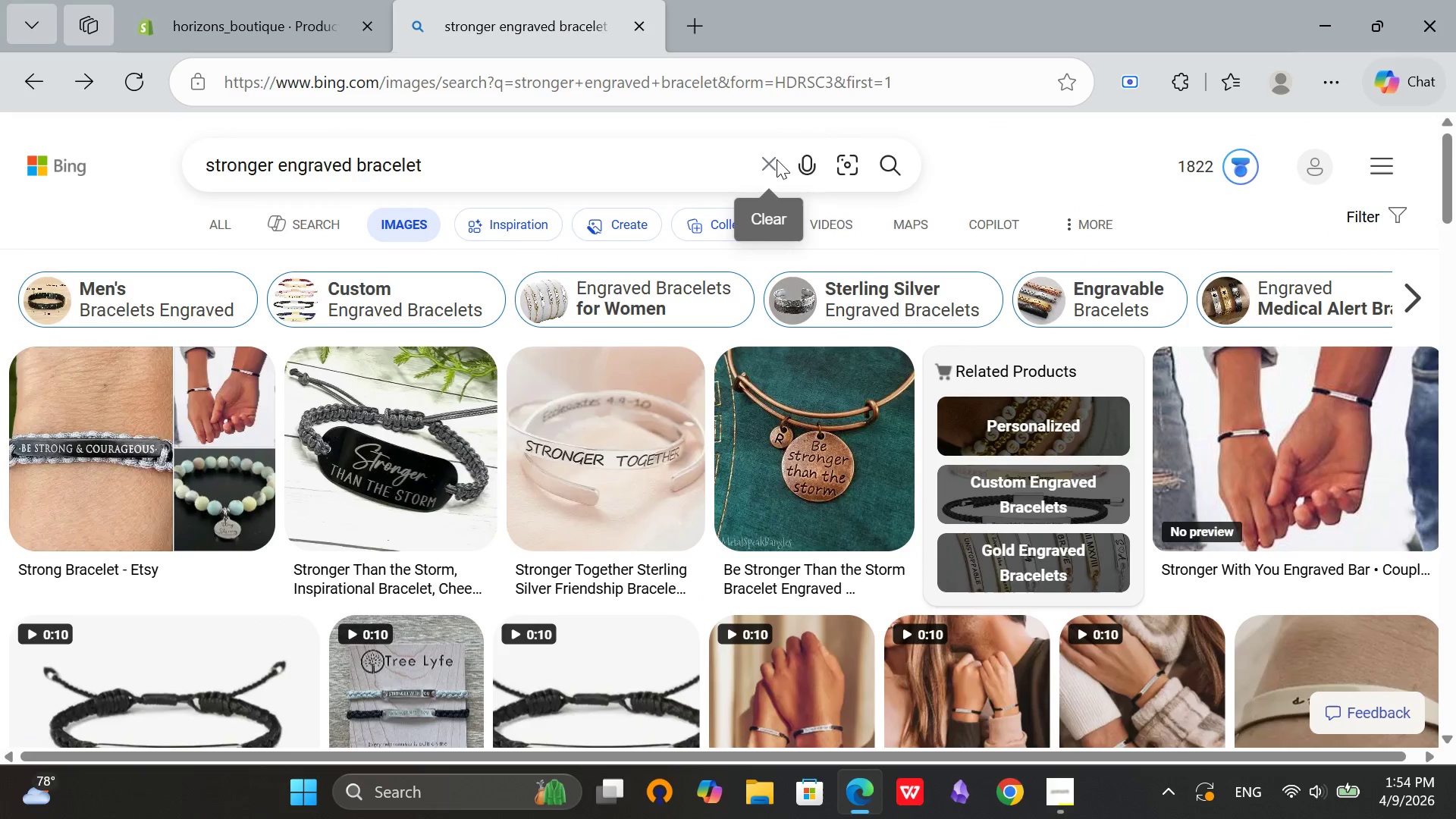 
left_click([777, 159])
 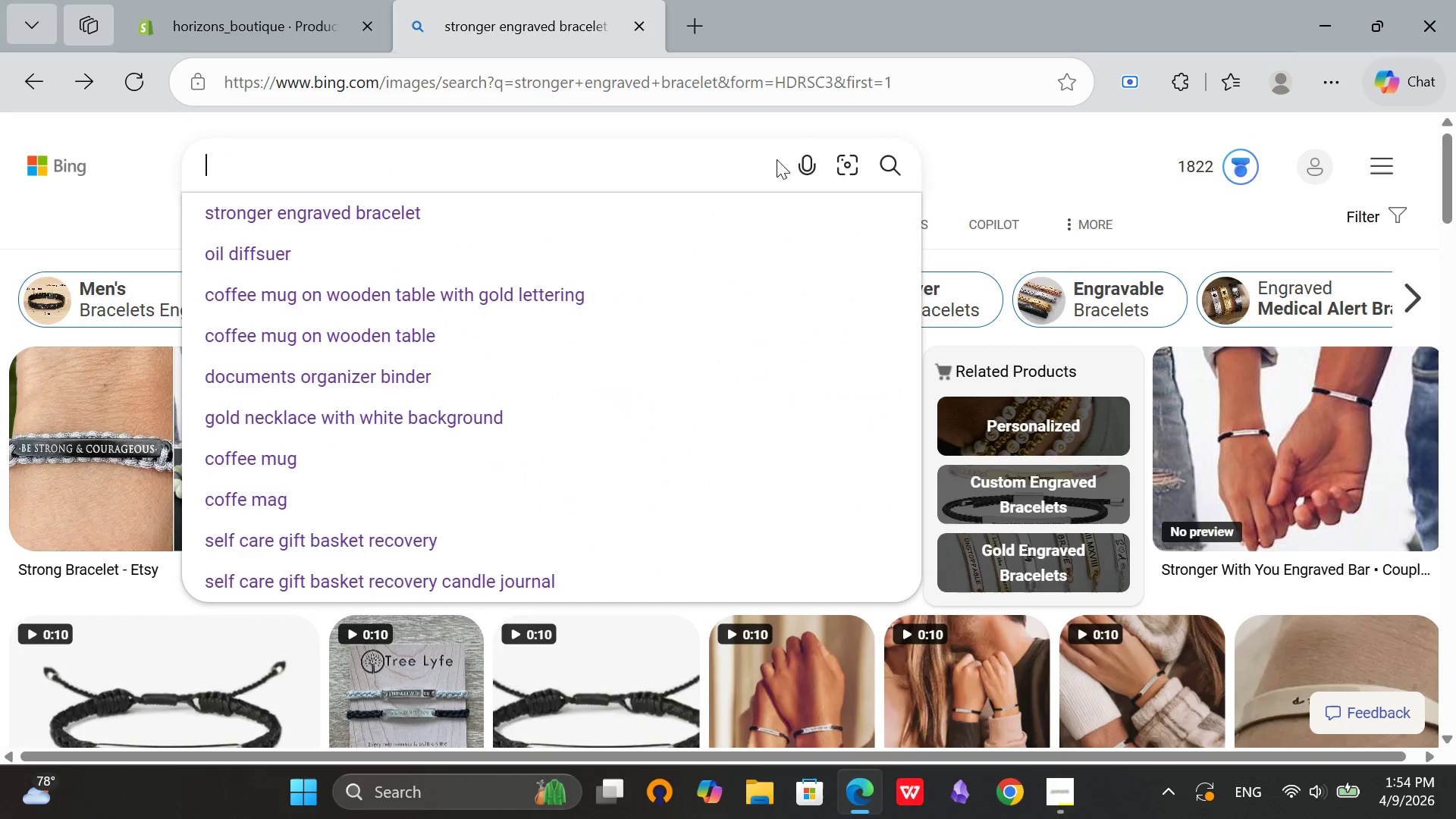 
type(gratitude h)
key(Backspace)
type(journal)
 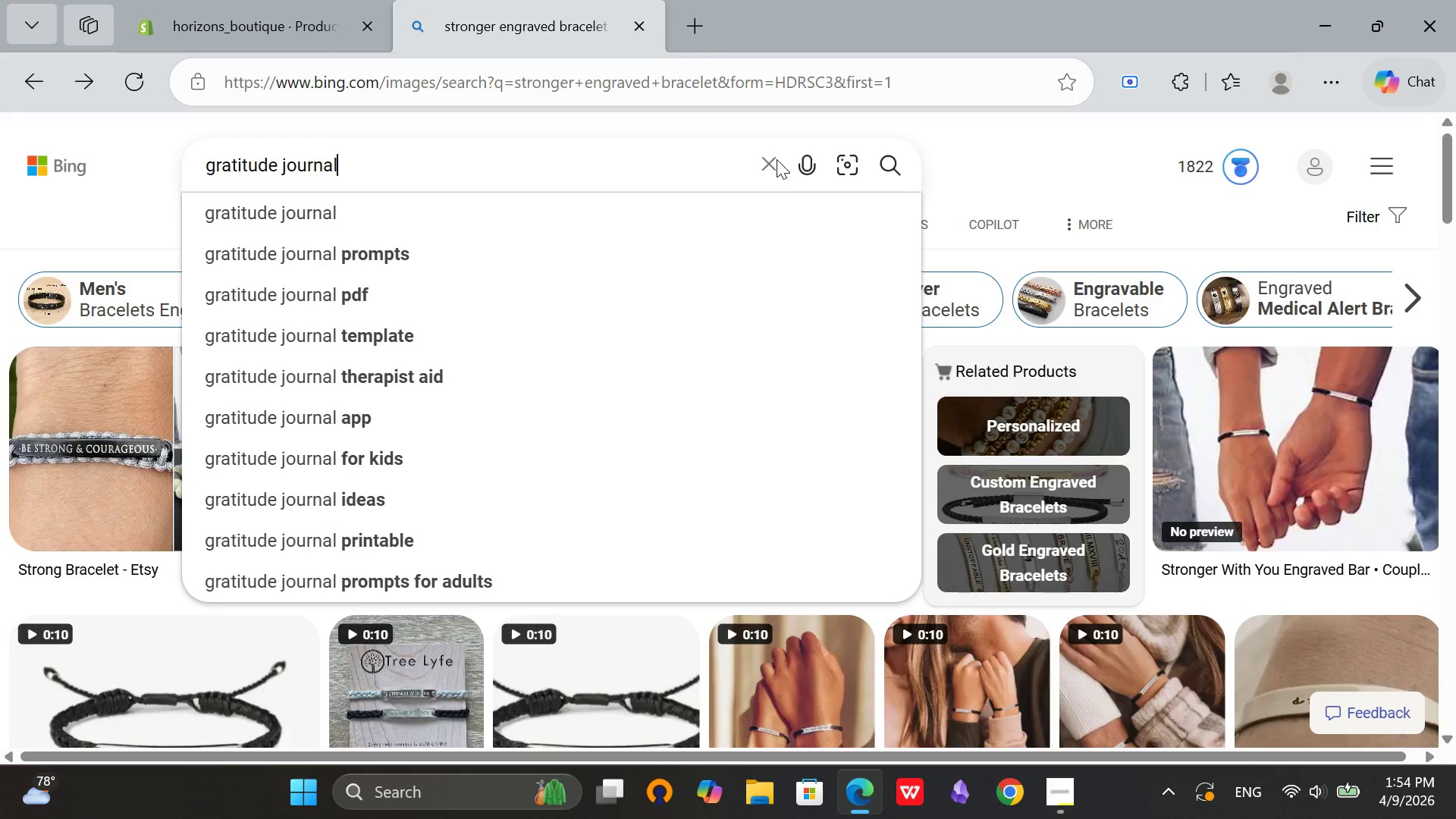 
key(Enter)
 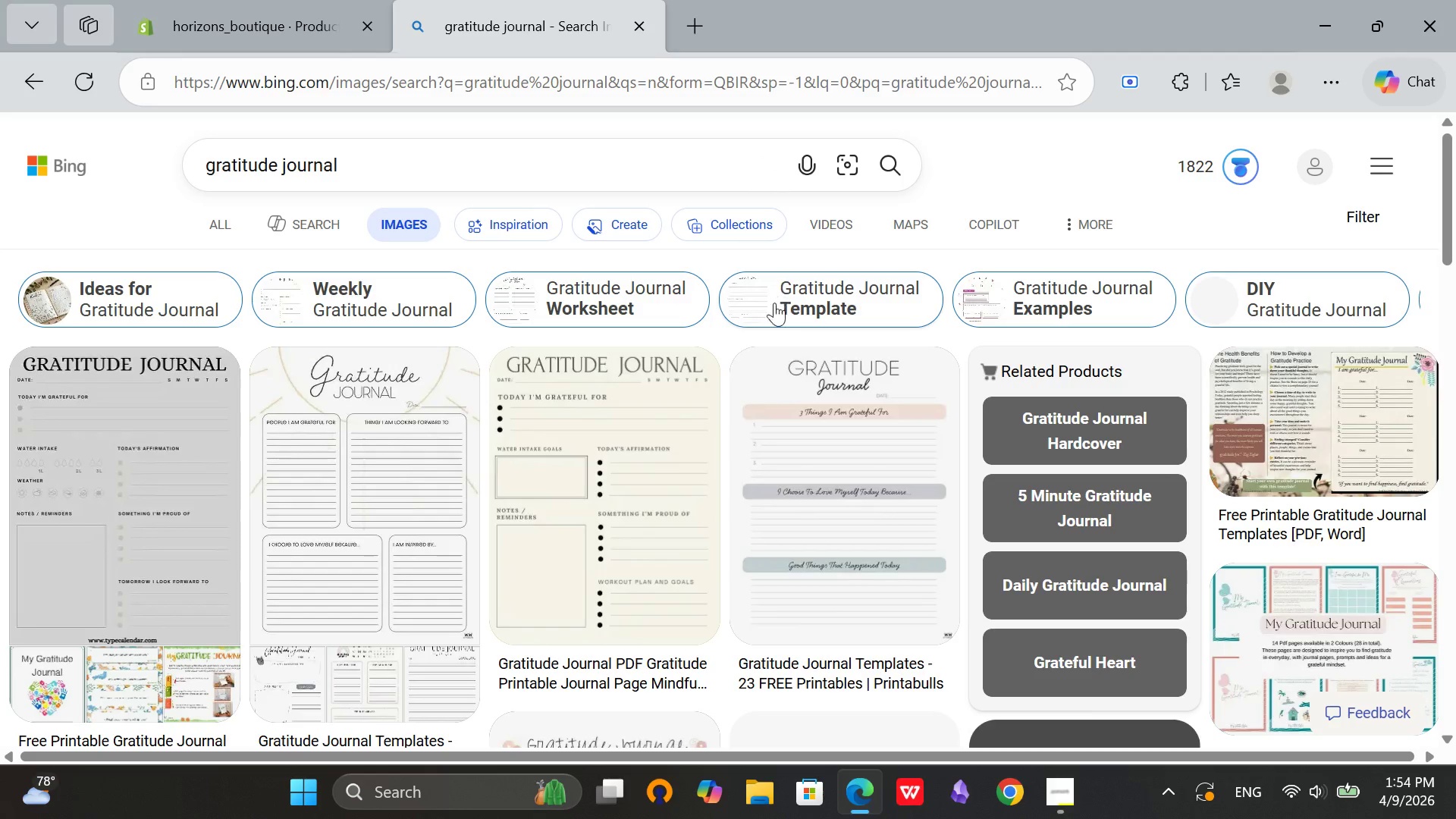 
scroll: coordinate [880, 396], scroll_direction: up, amount: 2.0
 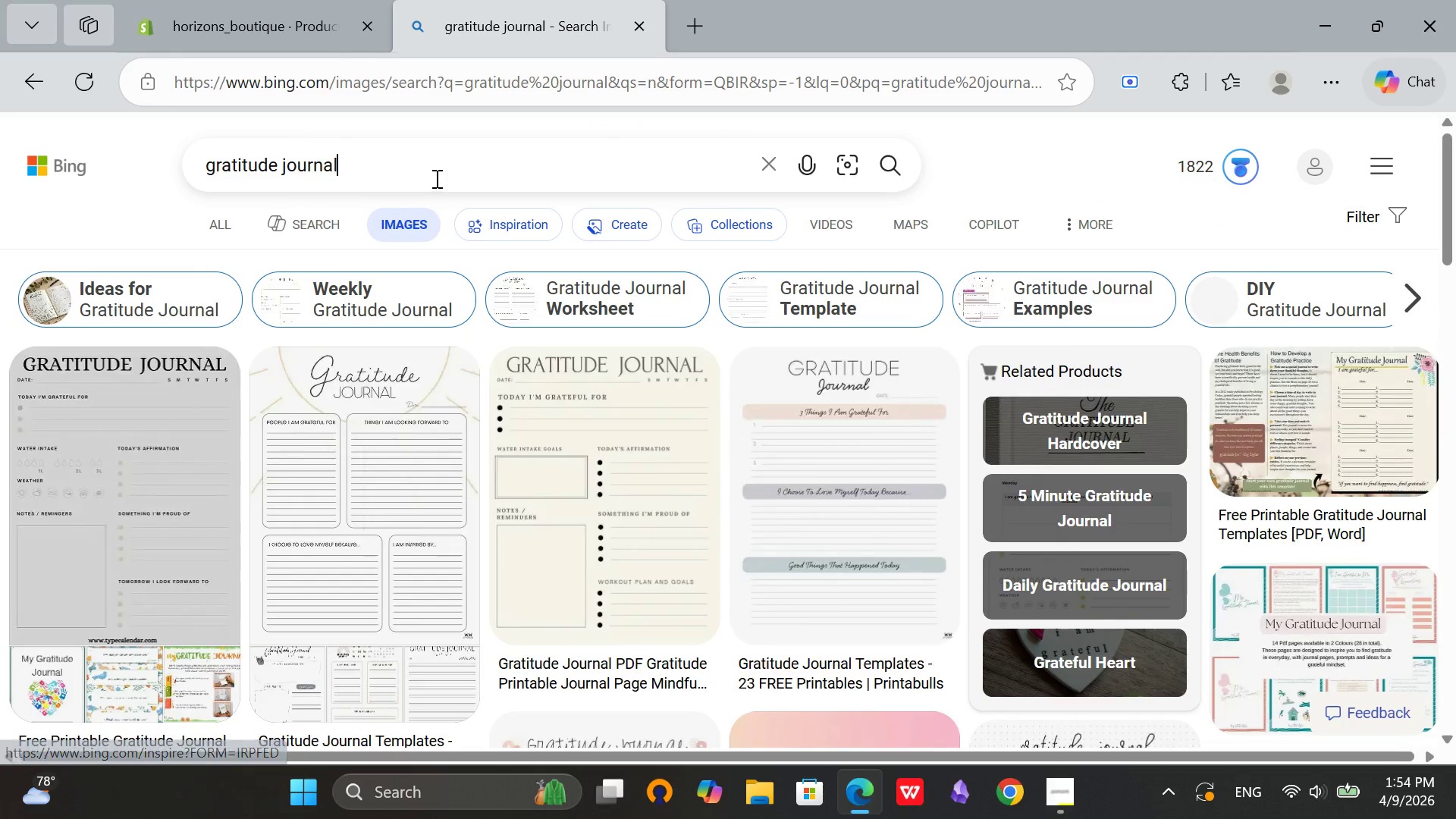 
type( papper)
key(Backspace)
key(Backspace)
key(Backspace)
type(e)
key(Backspace)
key(Backspace)
key(Backspace)
key(Backspace)
type(book)
 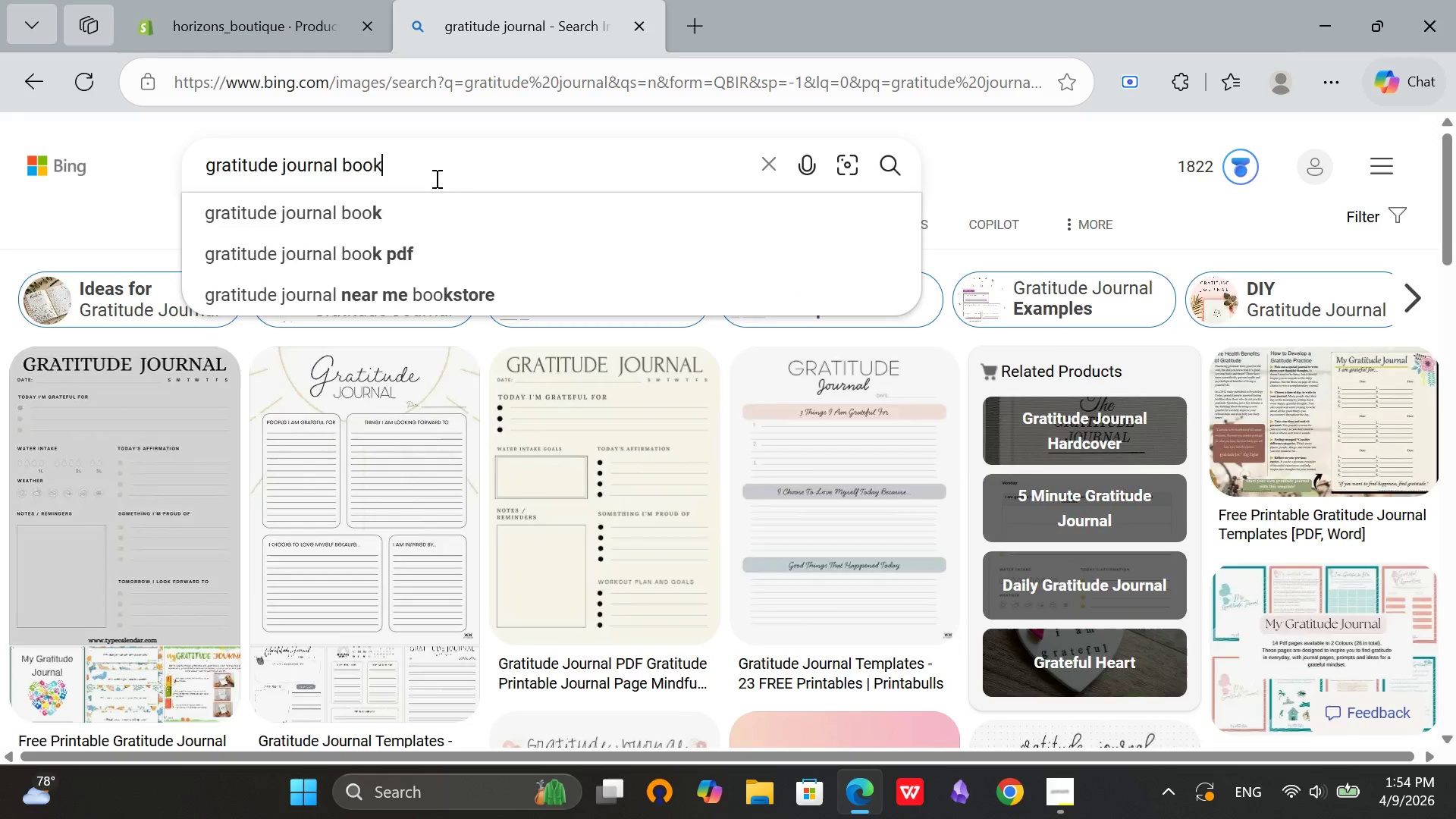 
key(Enter)
 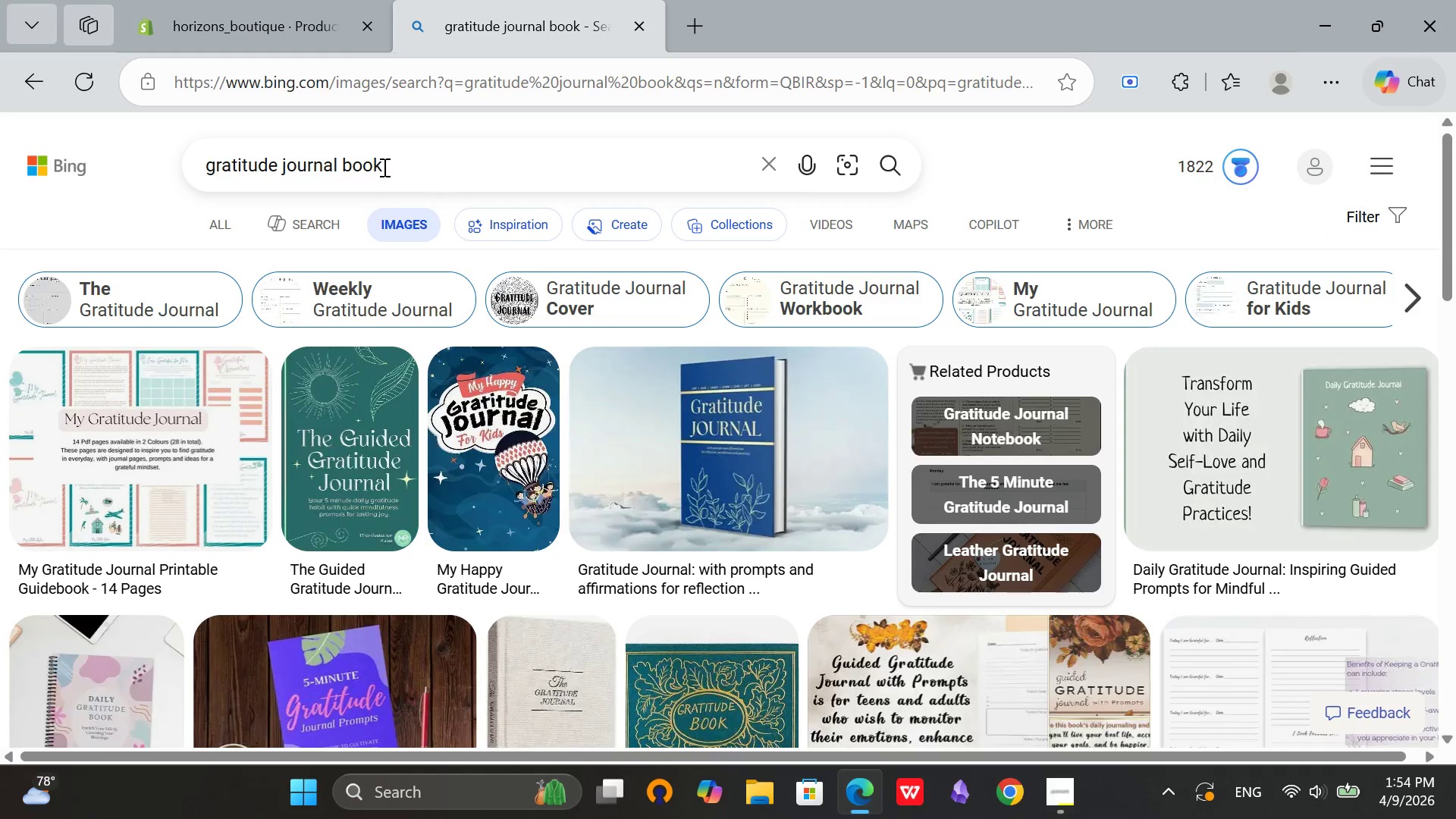 
scroll: coordinate [414, 210], scroll_direction: down, amount: 2.0
 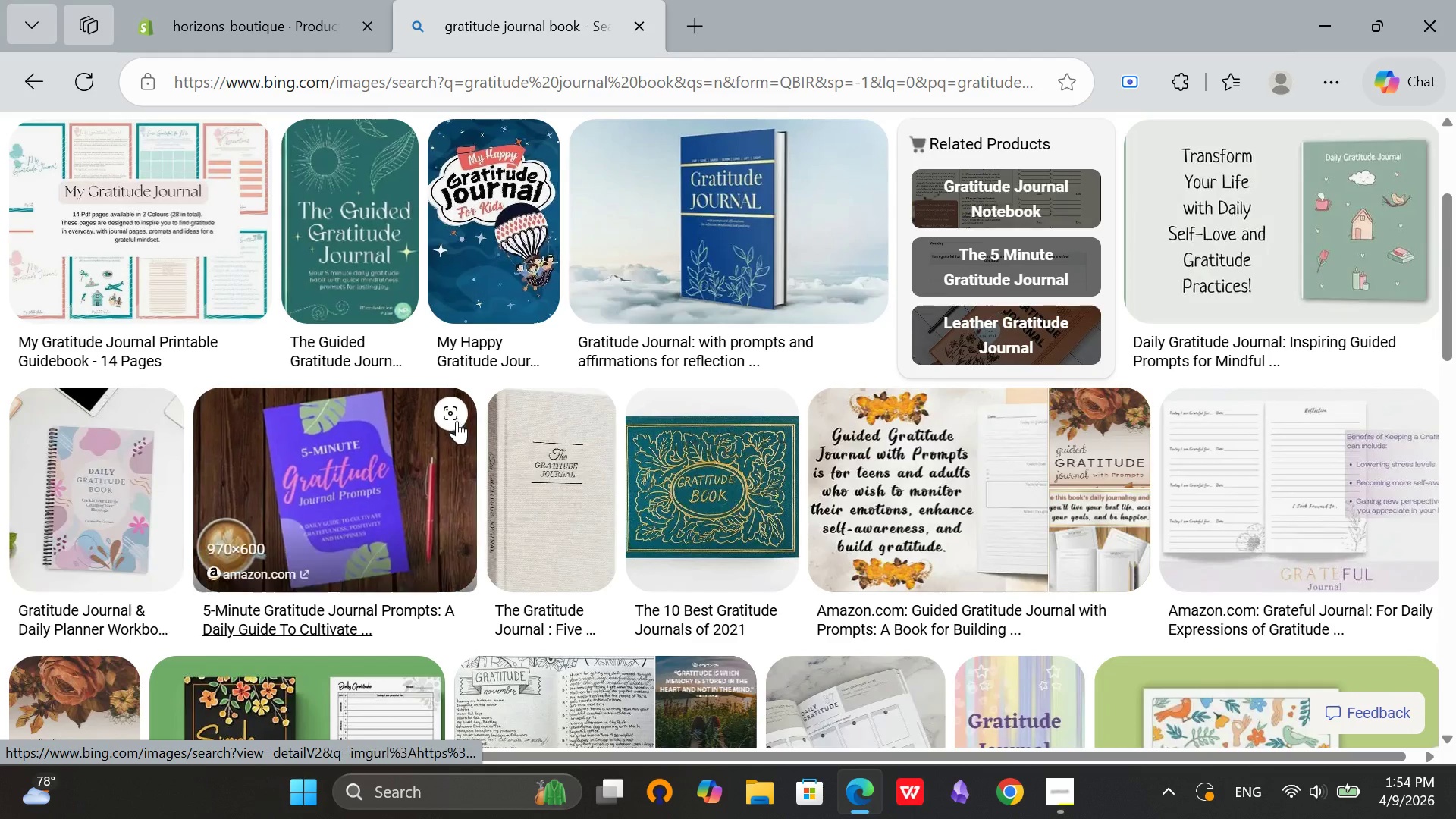 
scroll: coordinate [477, 417], scroll_direction: up, amount: 3.0
 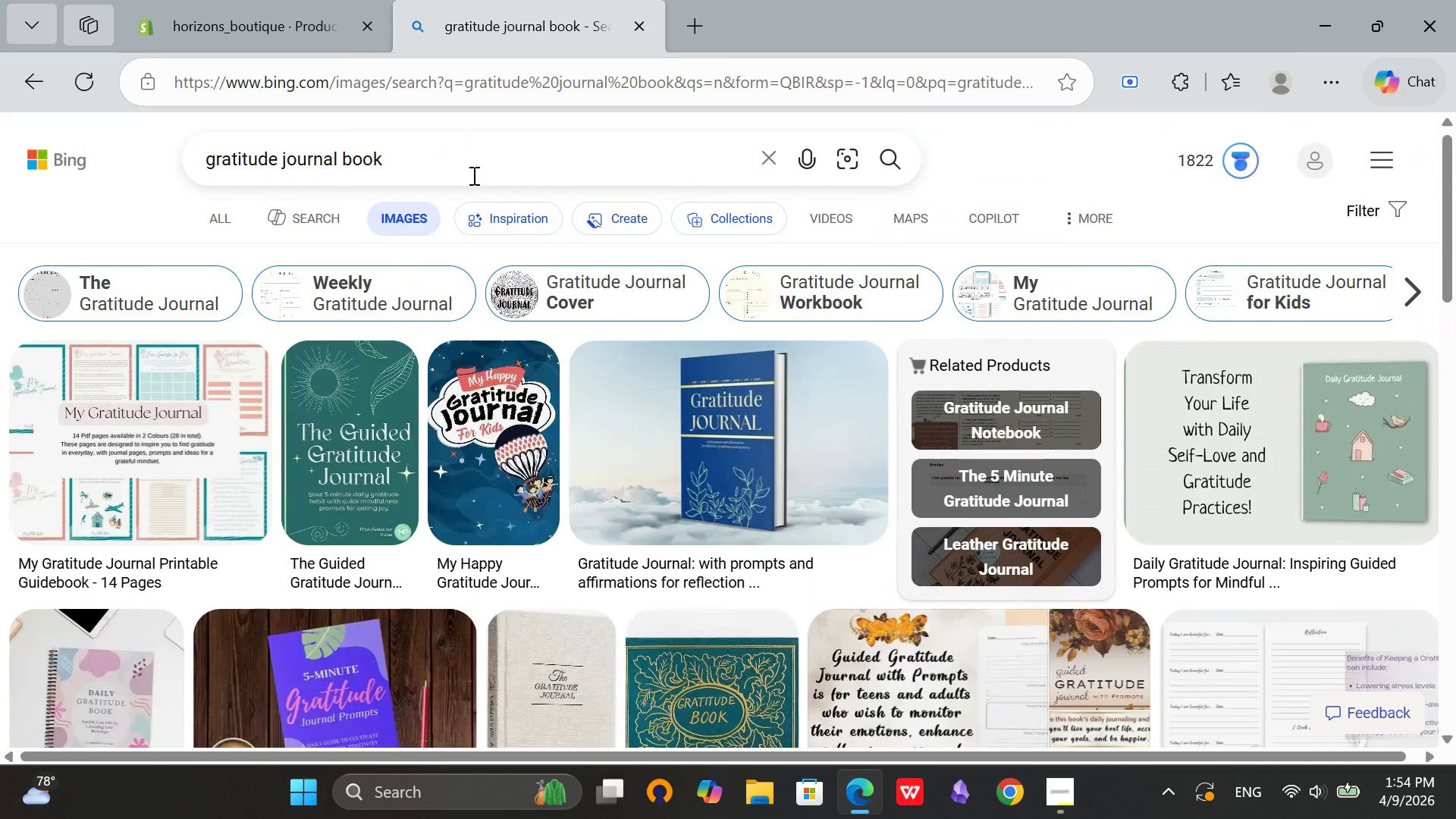 
left_click([468, 175])
 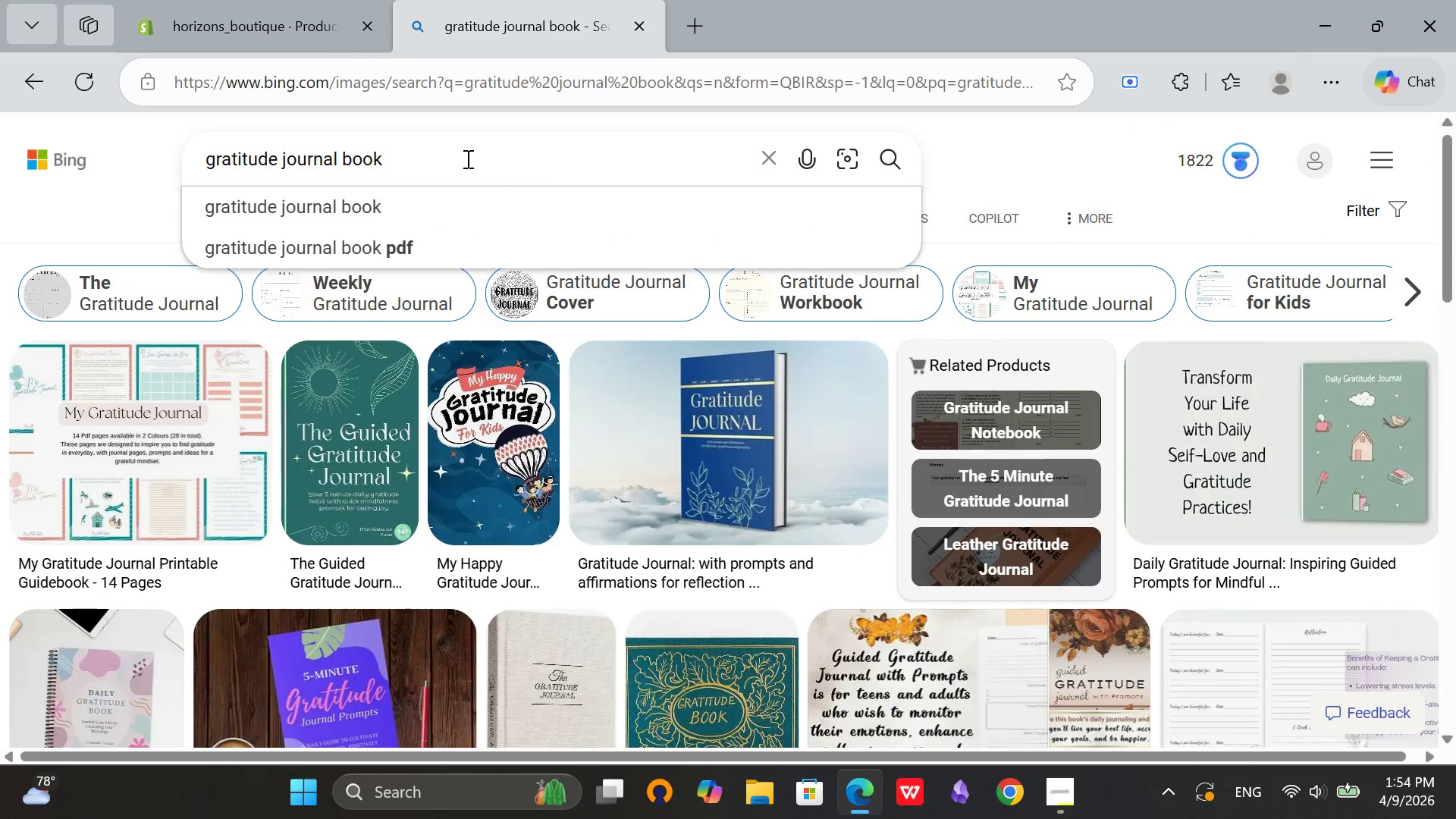 
key(Backspace)
key(Backspace)
key(Backspace)
key(Backspace)
type(papperback)
 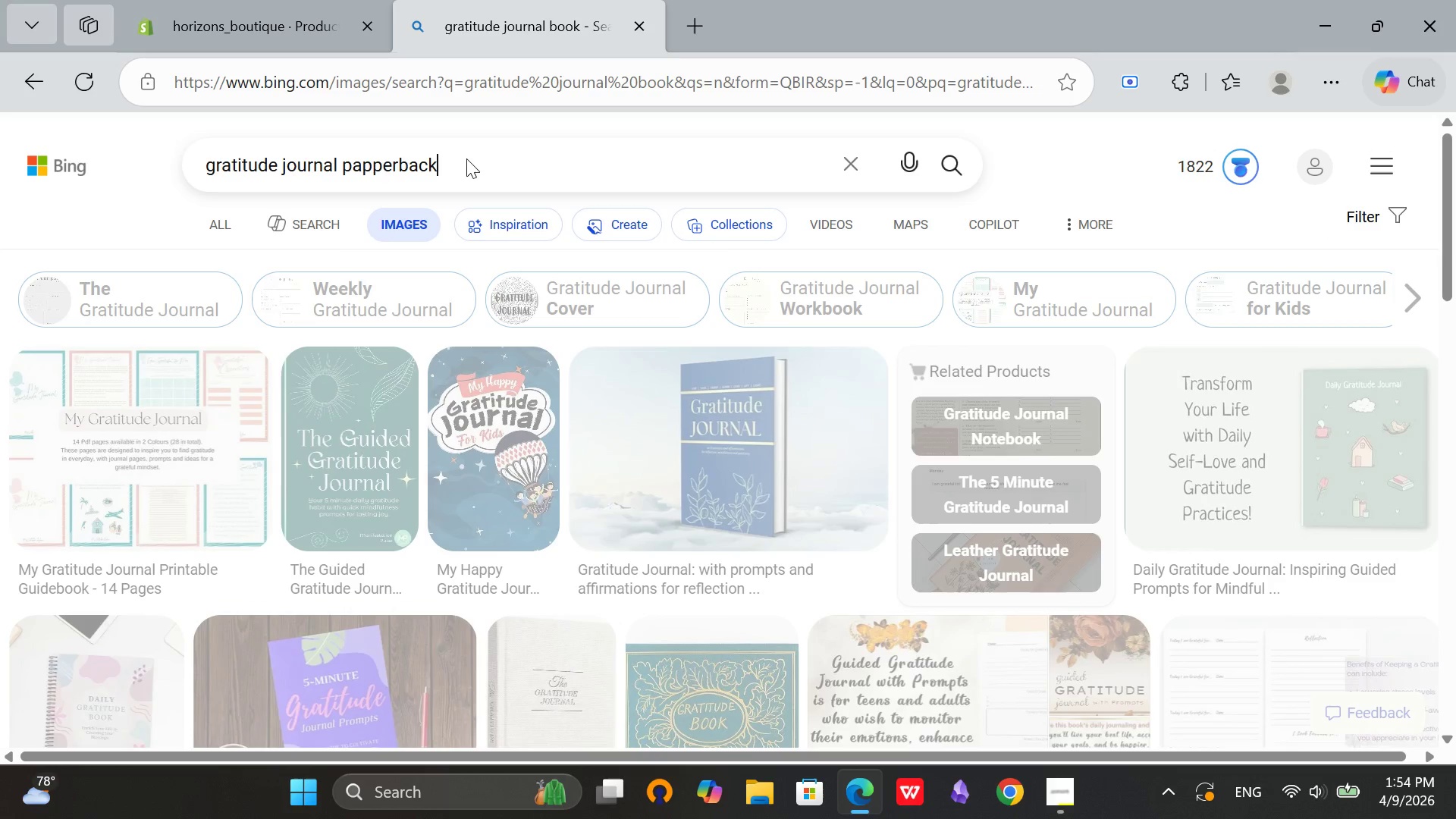 
key(Enter)
 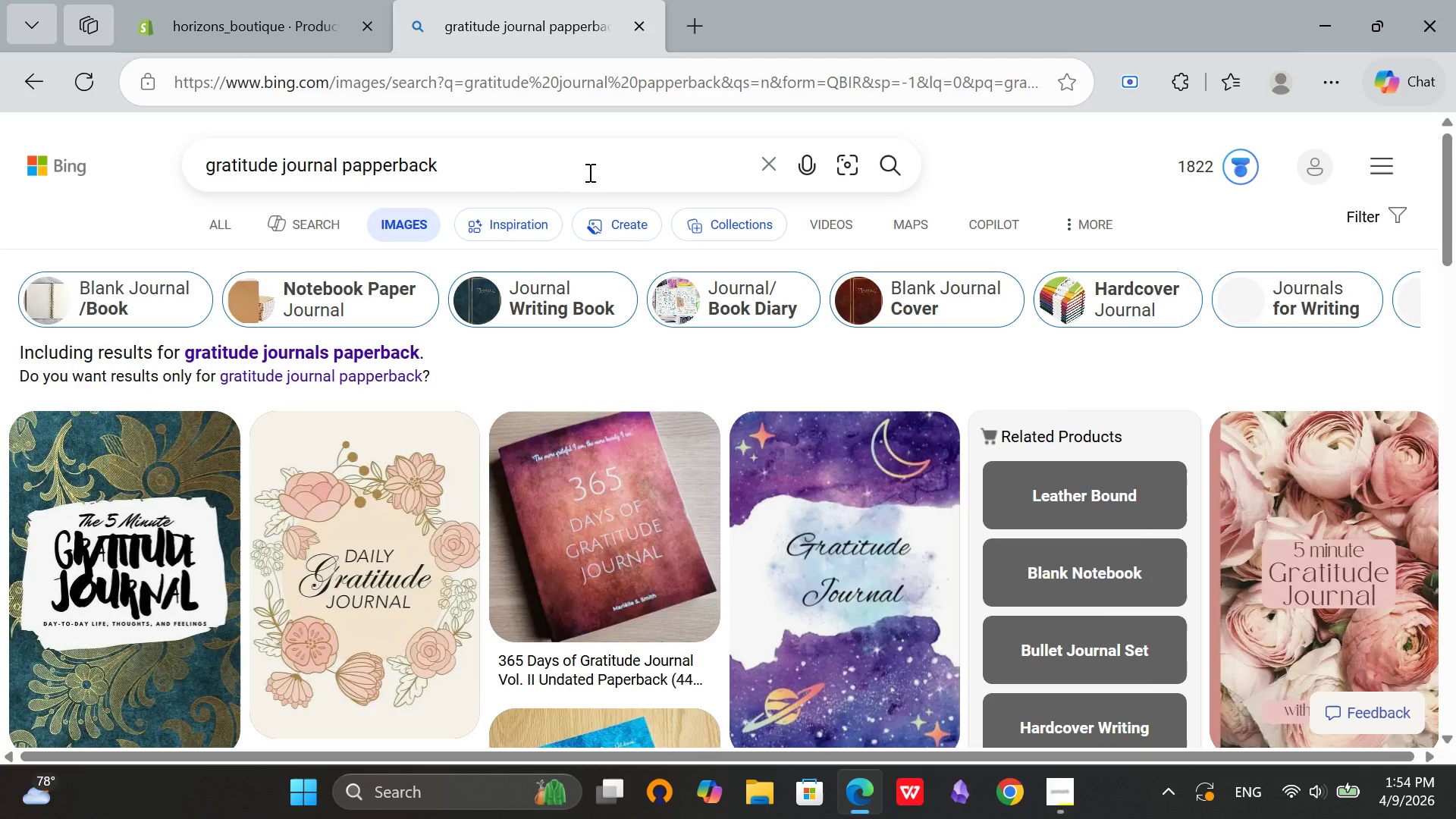 
scroll: coordinate [813, 323], scroll_direction: down, amount: 22.0
 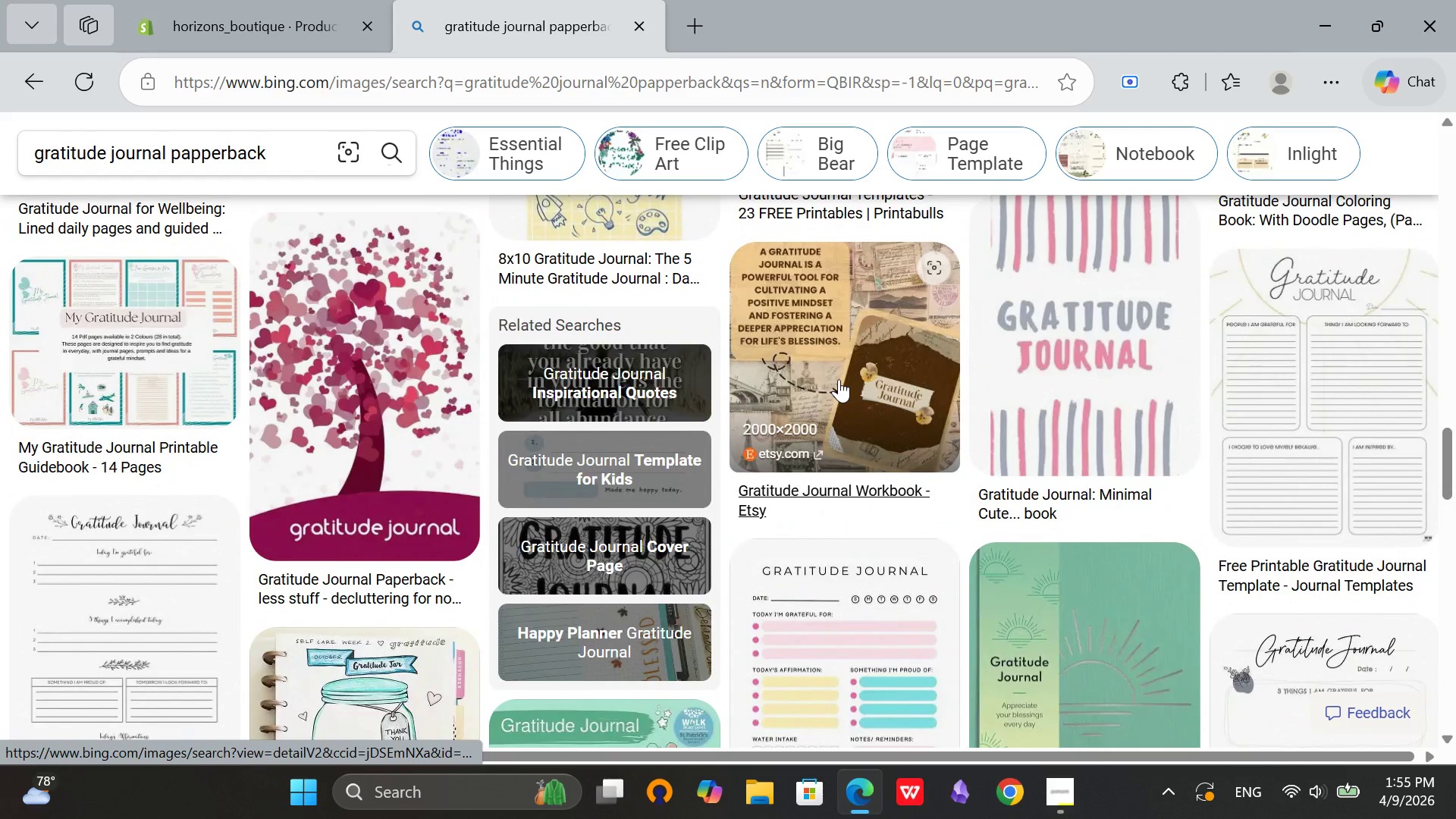 
scroll: coordinate [839, 379], scroll_direction: down, amount: 5.0
 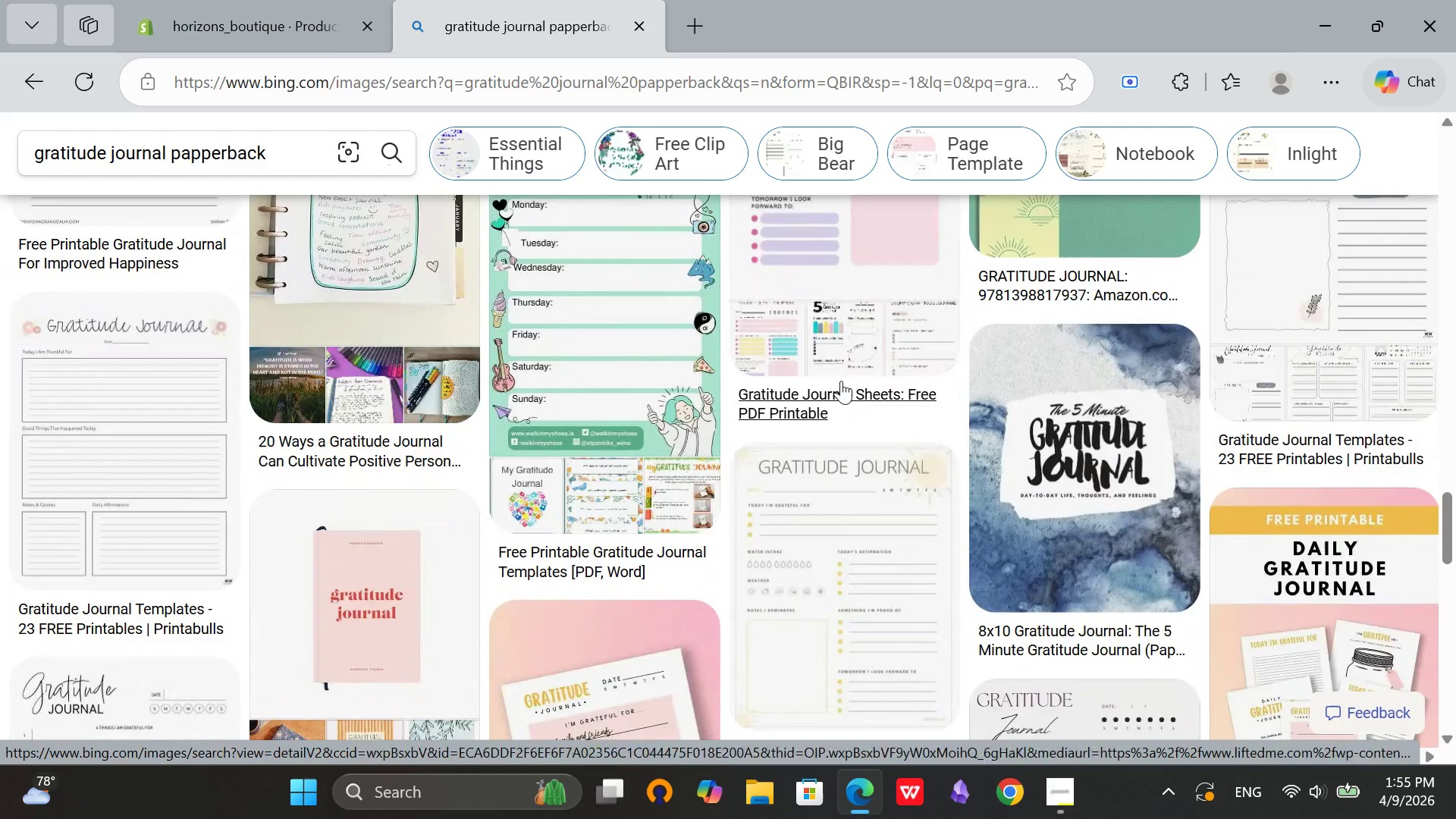 
scroll: coordinate [854, 381], scroll_direction: up, amount: 24.0
 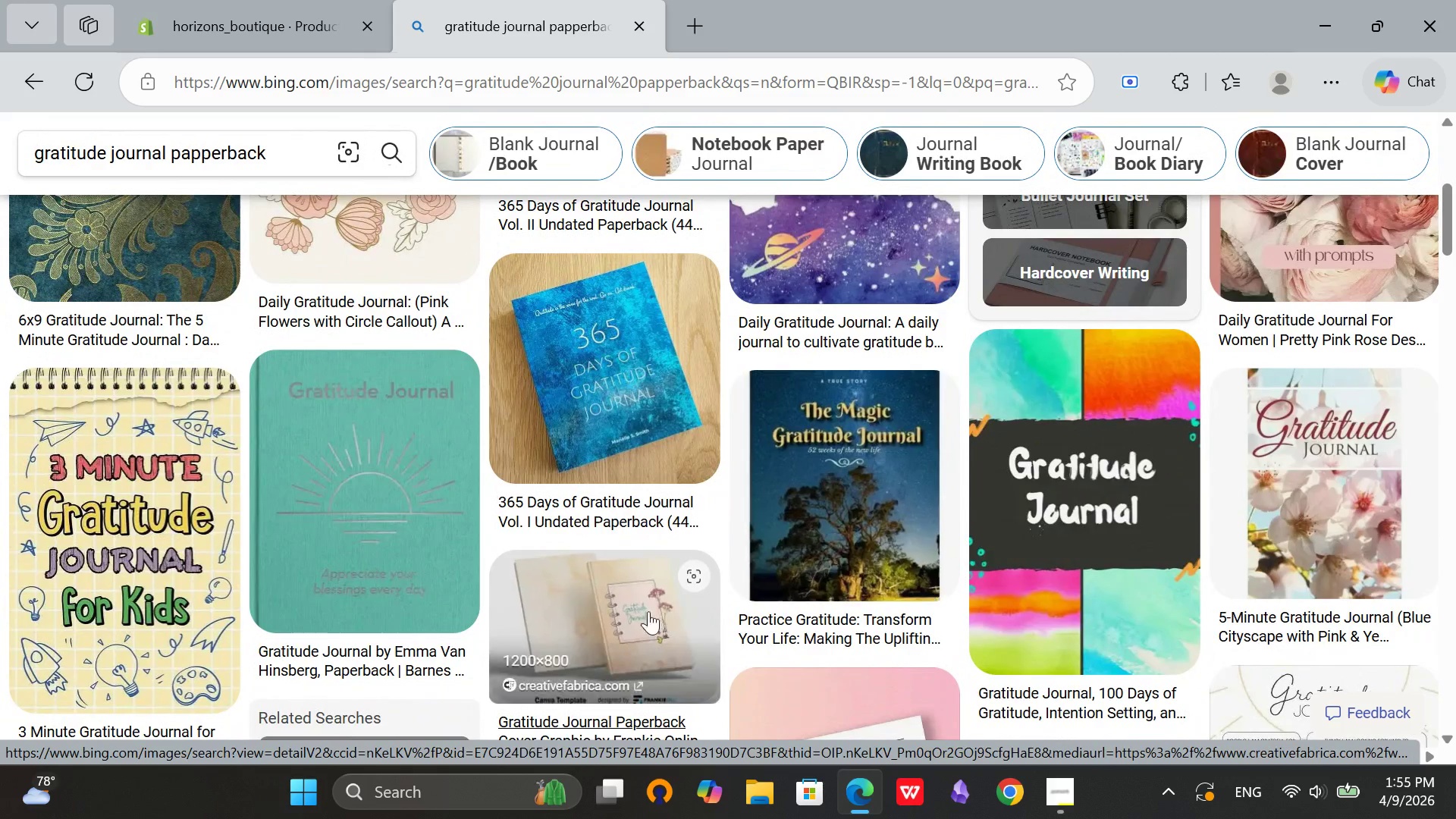 
left_click([604, 619])
 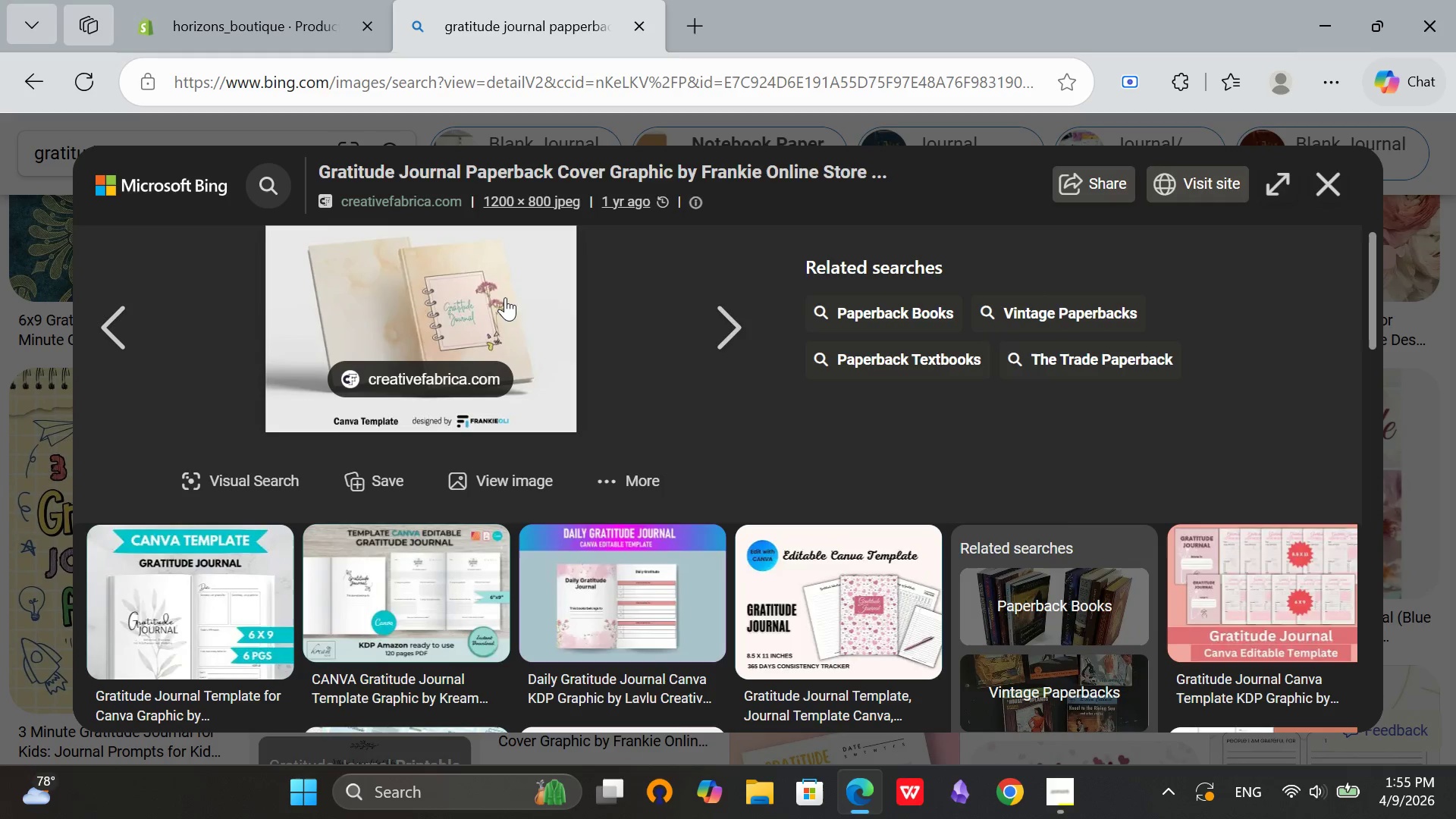 
right_click([442, 264])
 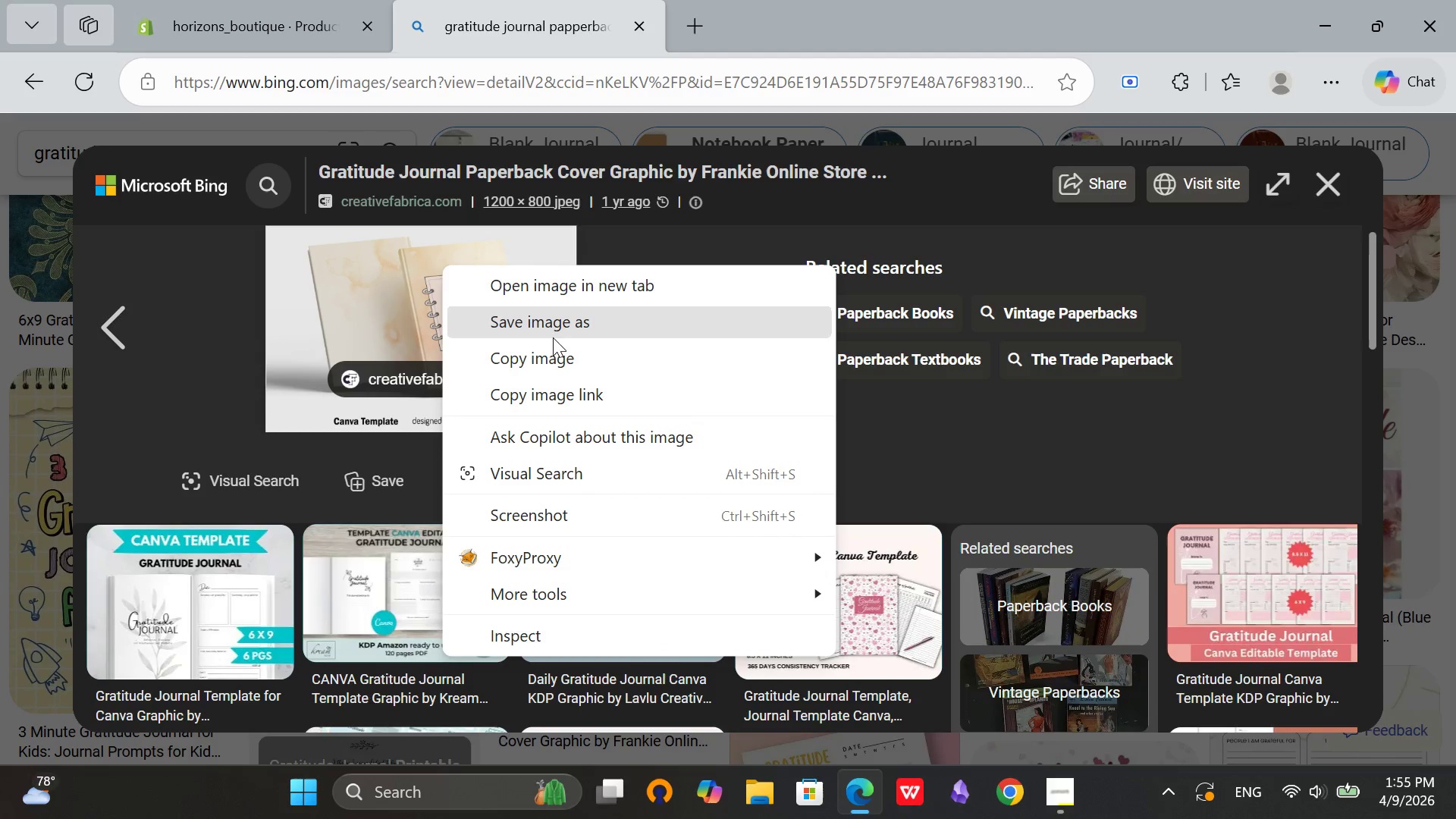 
left_click([557, 327])
 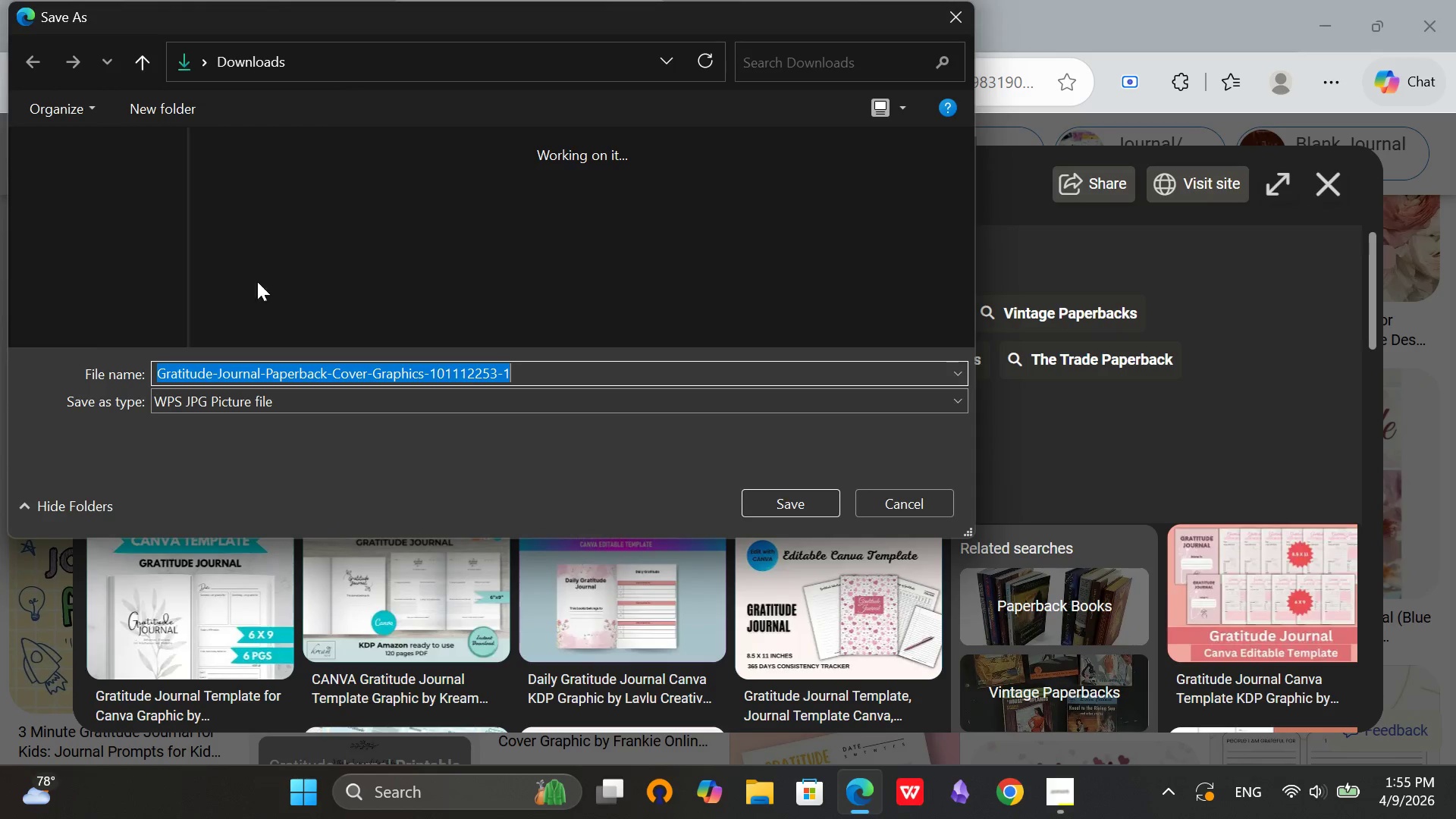 
left_click([58, 332])
 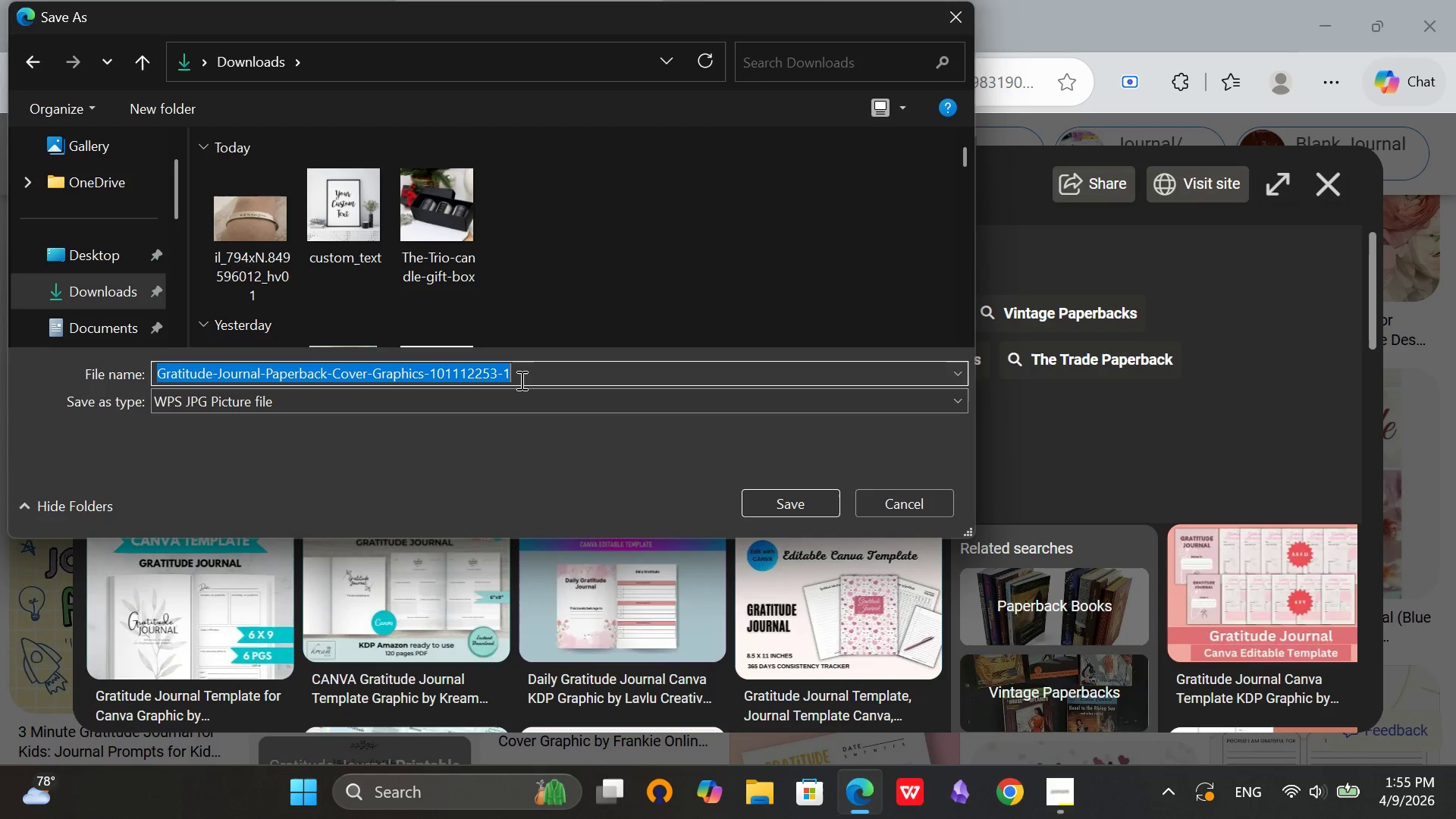 
left_click([520, 380])
 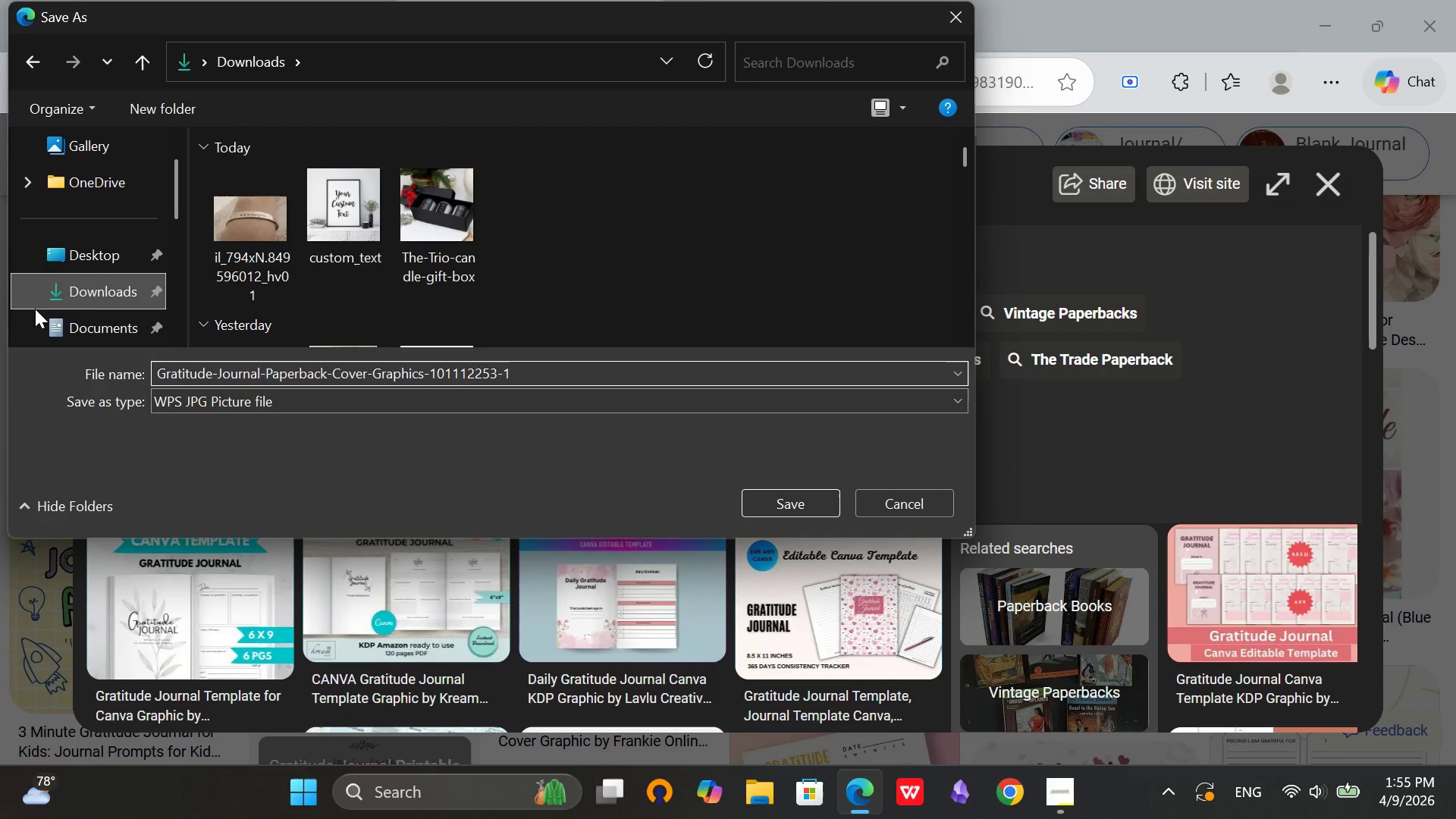 
left_click([61, 290])
 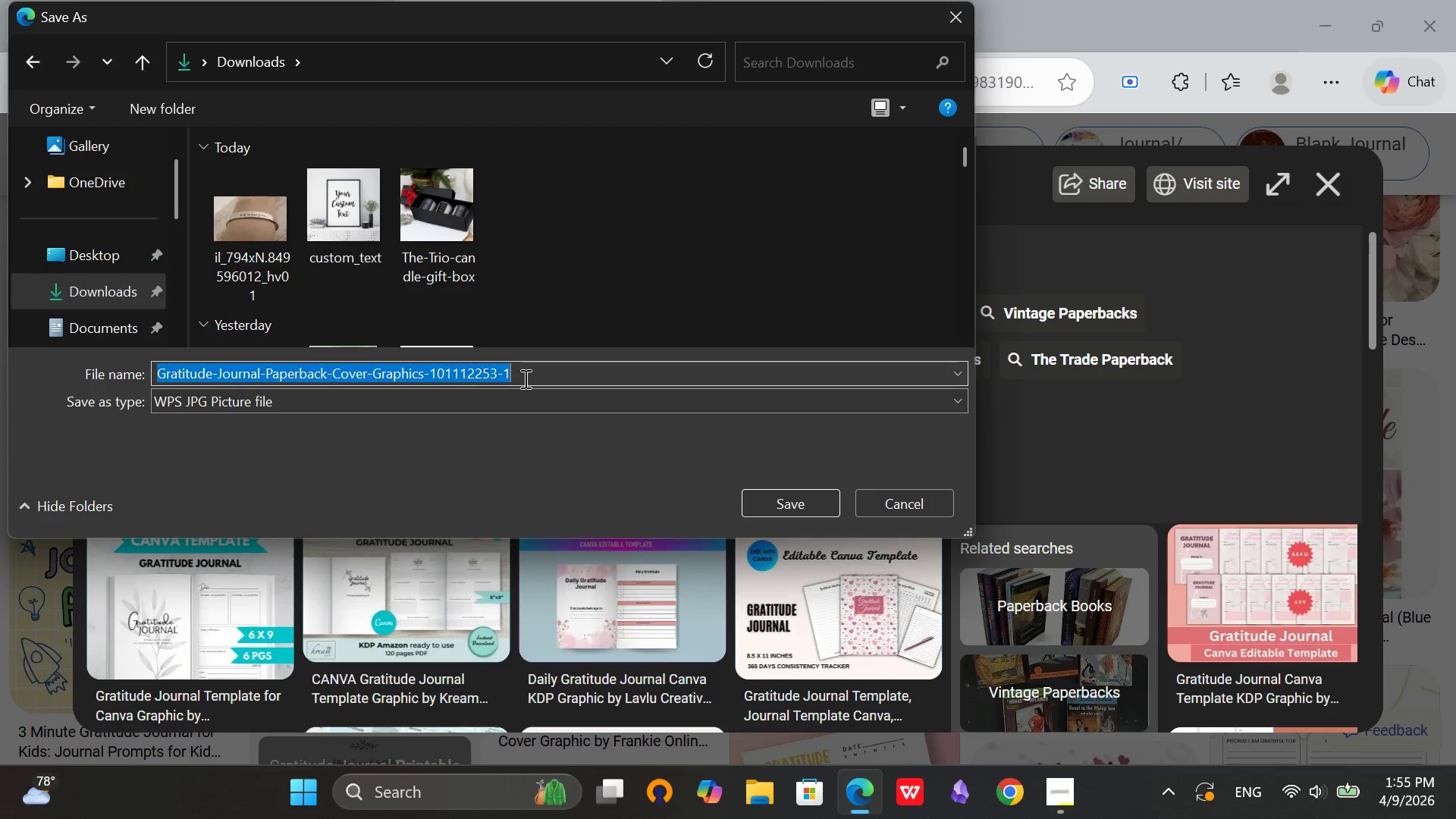 
double_click([526, 376])
 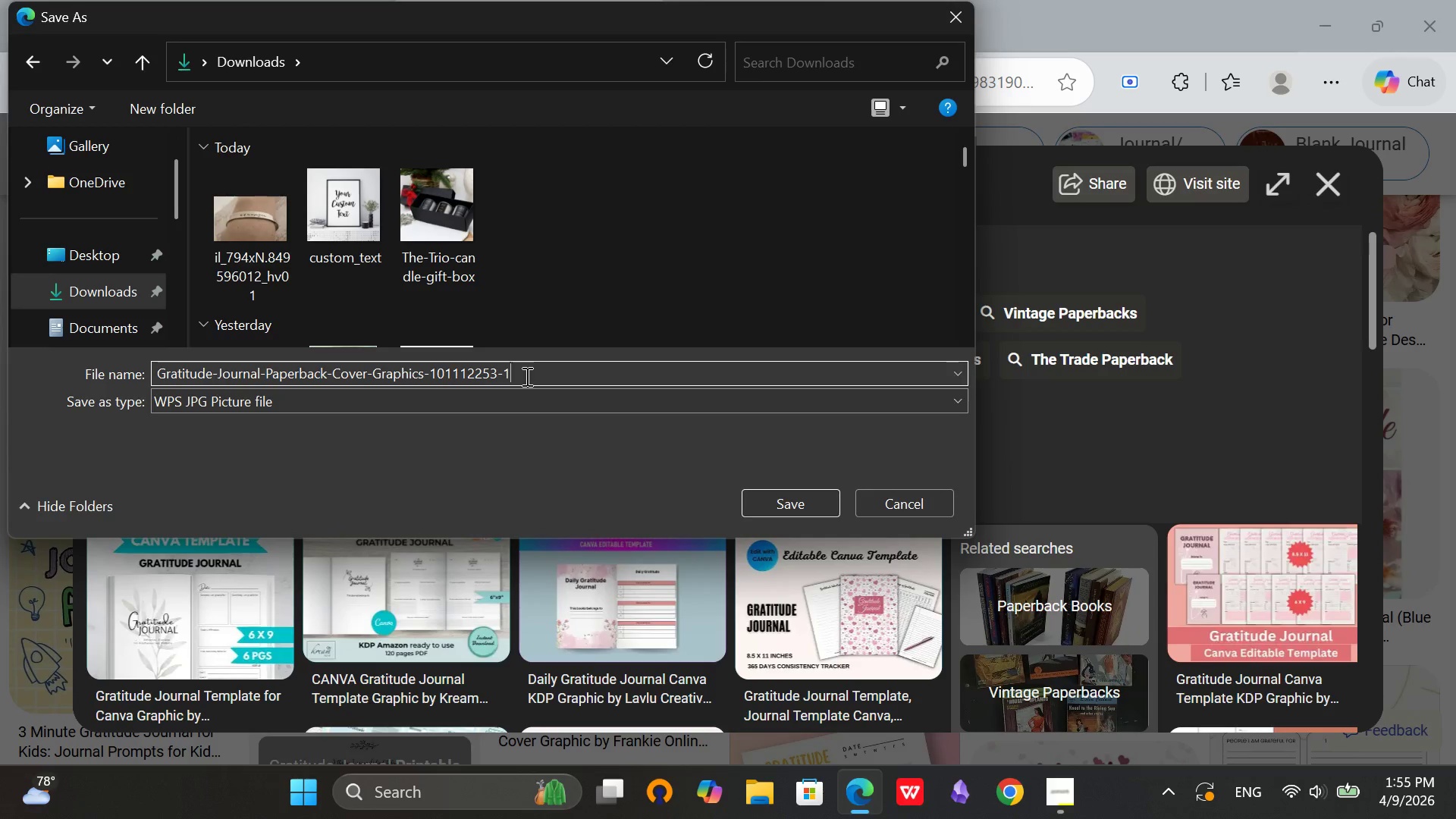 
hold_key(key=Enter, duration=0.36)
 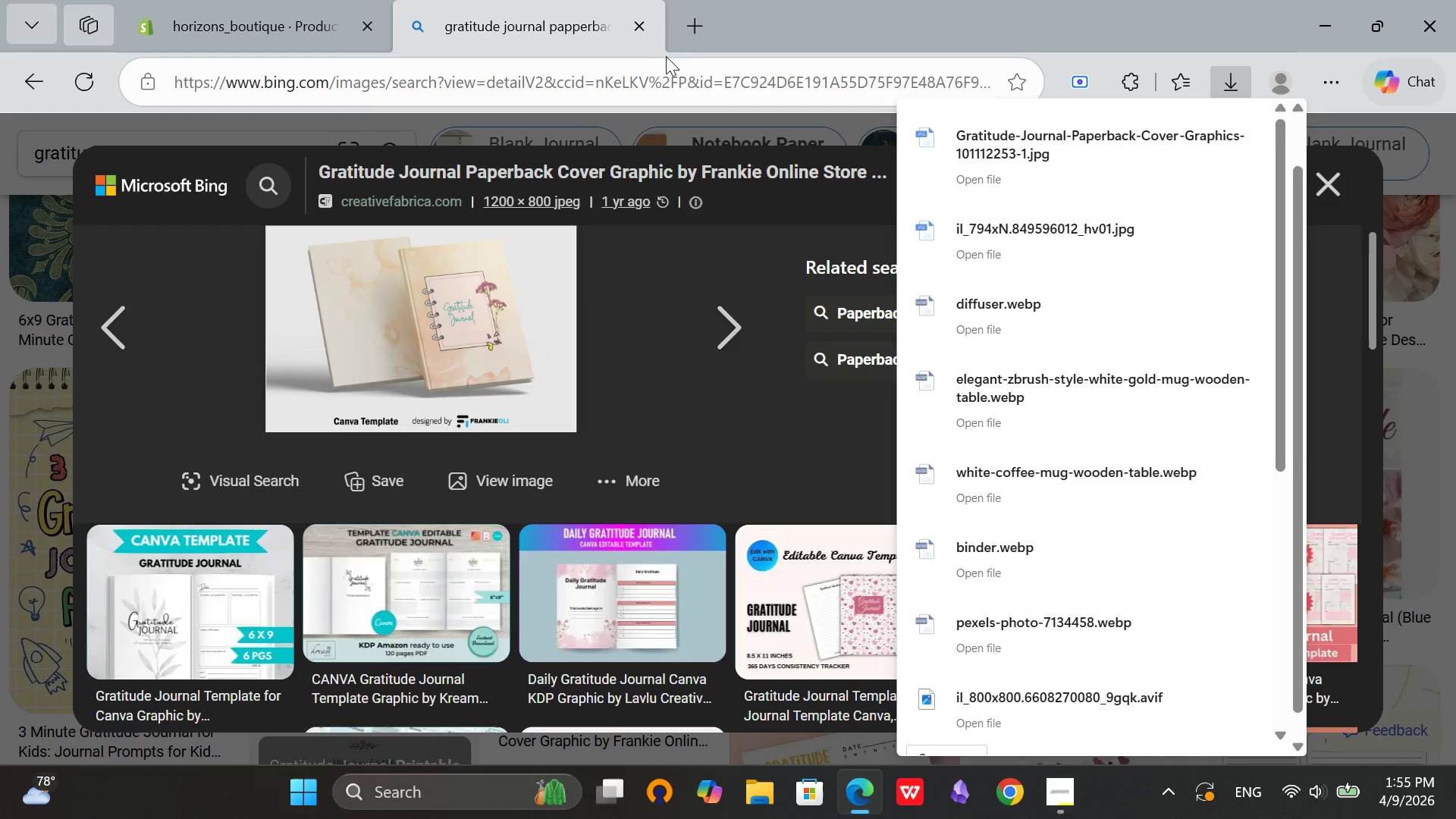 
left_click([638, 10])
 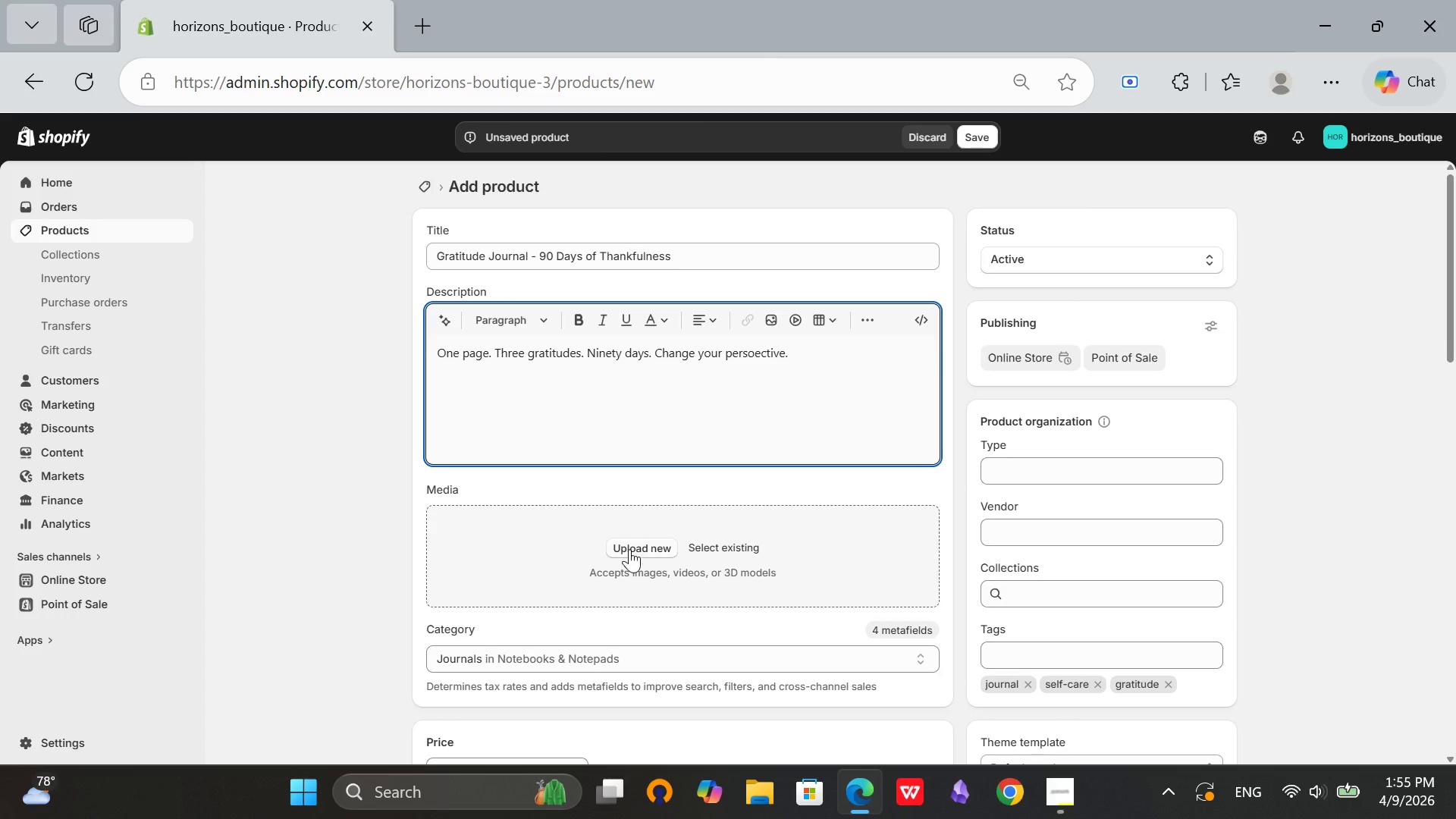 
left_click([635, 538])
 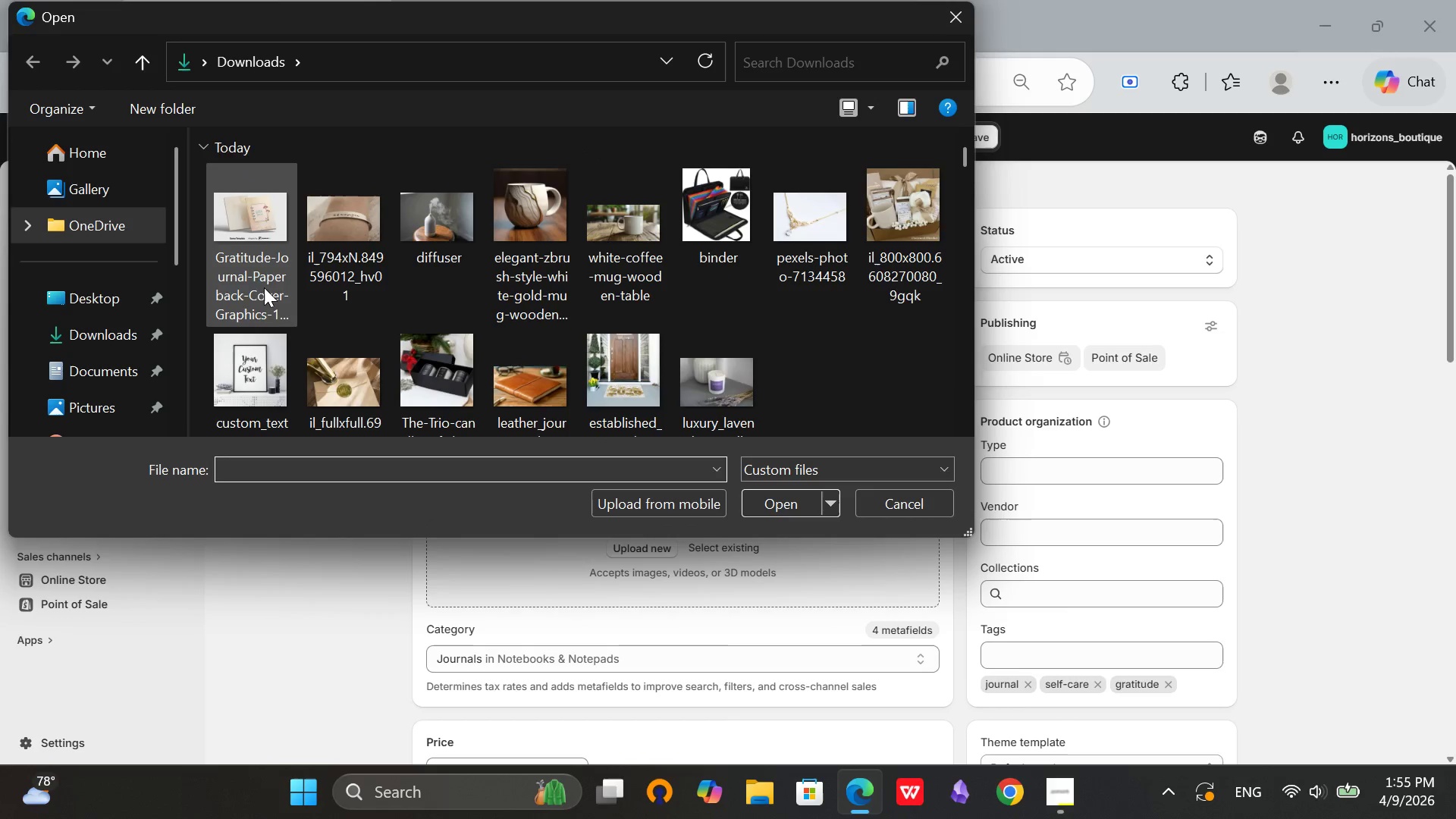 
double_click([253, 216])
 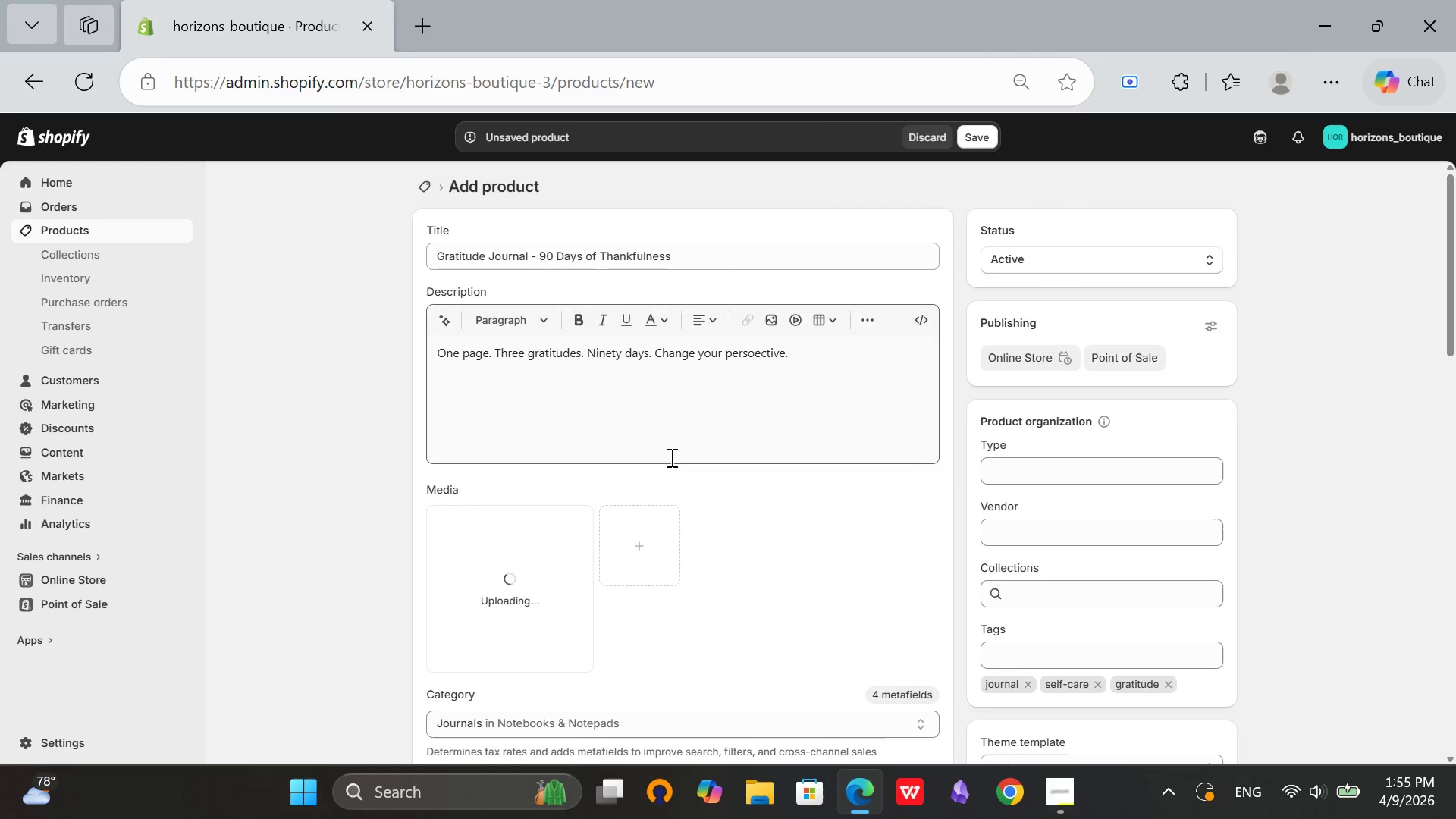 
scroll: coordinate [761, 489], scroll_direction: down, amount: 3.0
 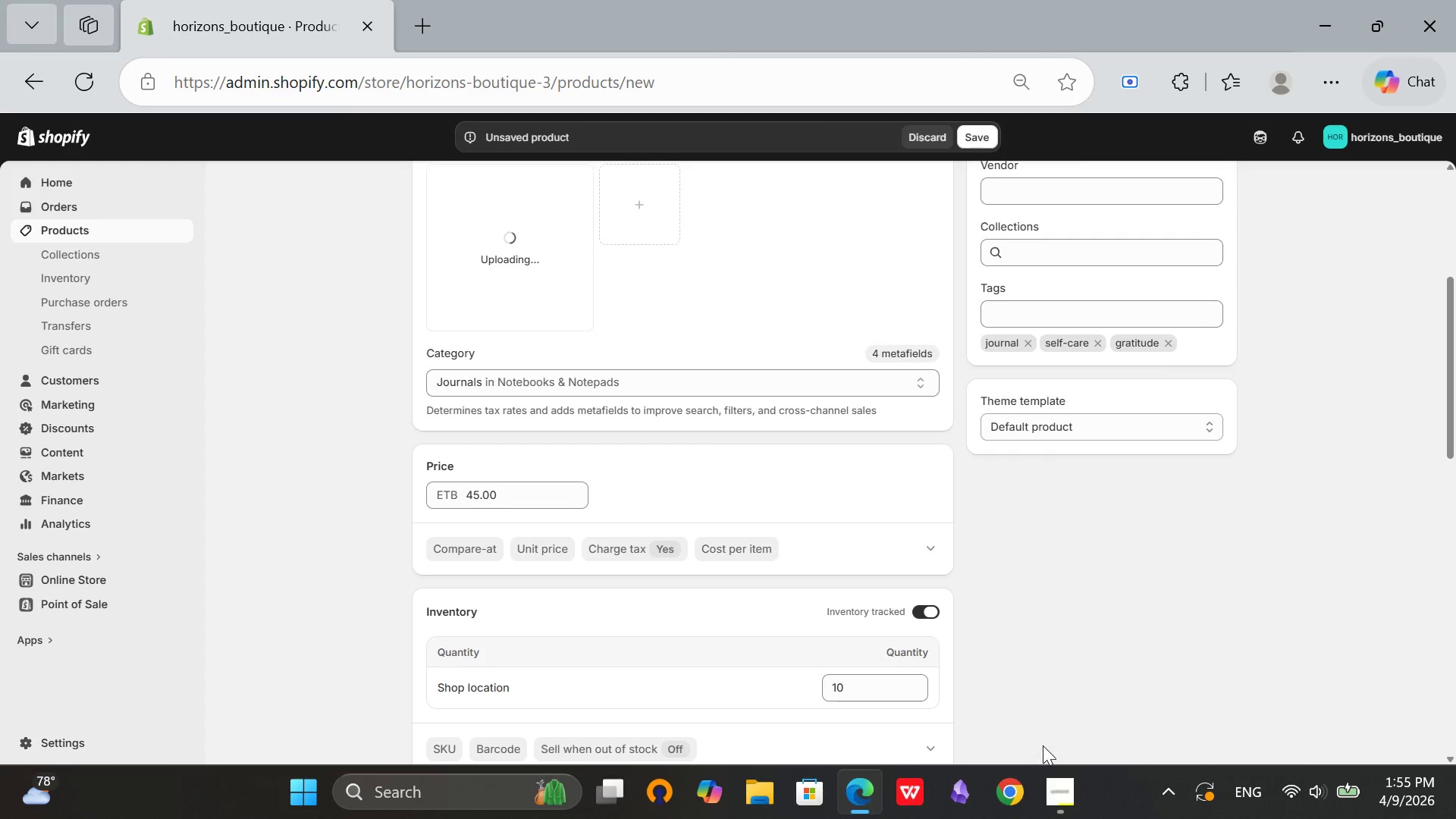 
left_click([1051, 792])